 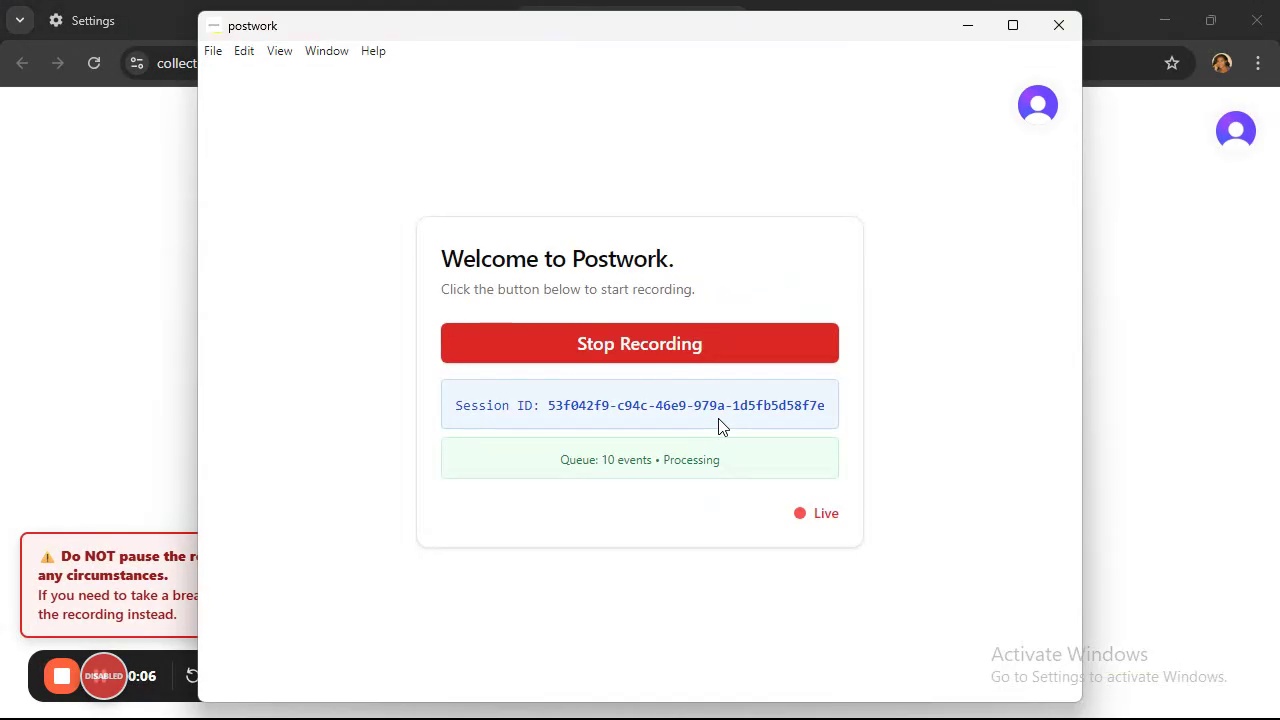 
left_click([973, 20])
 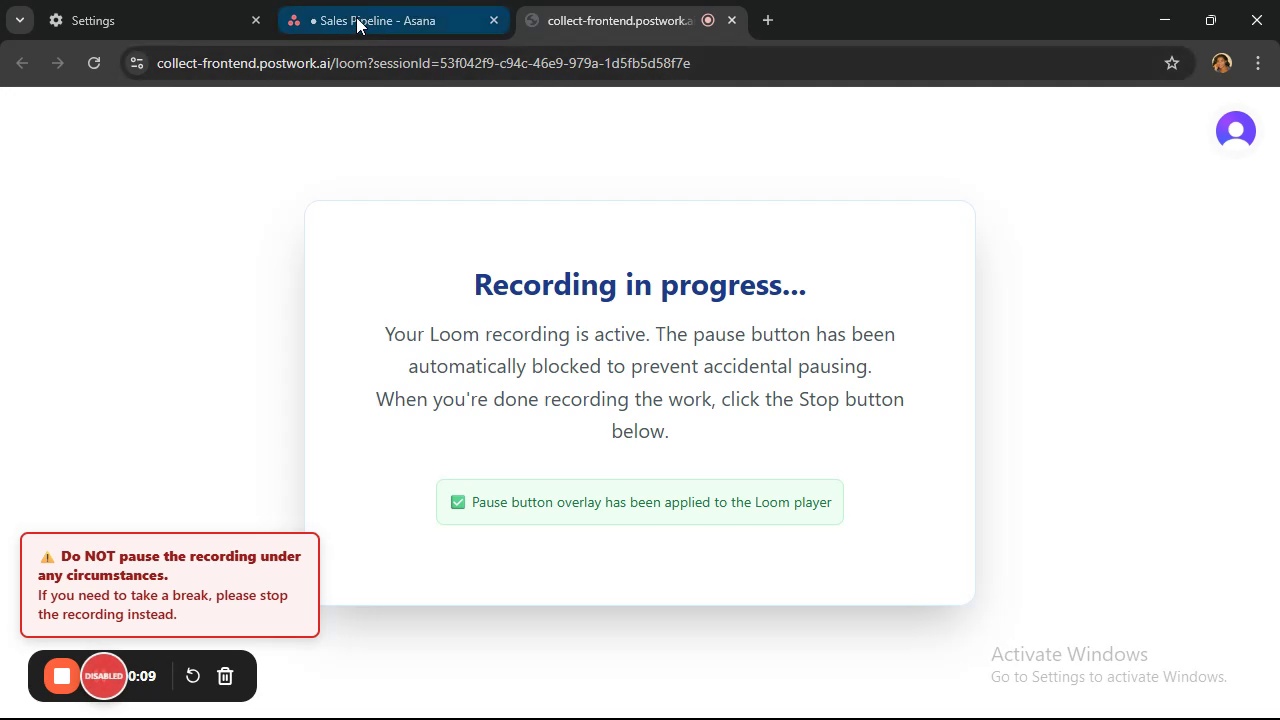 
left_click([356, 17])
 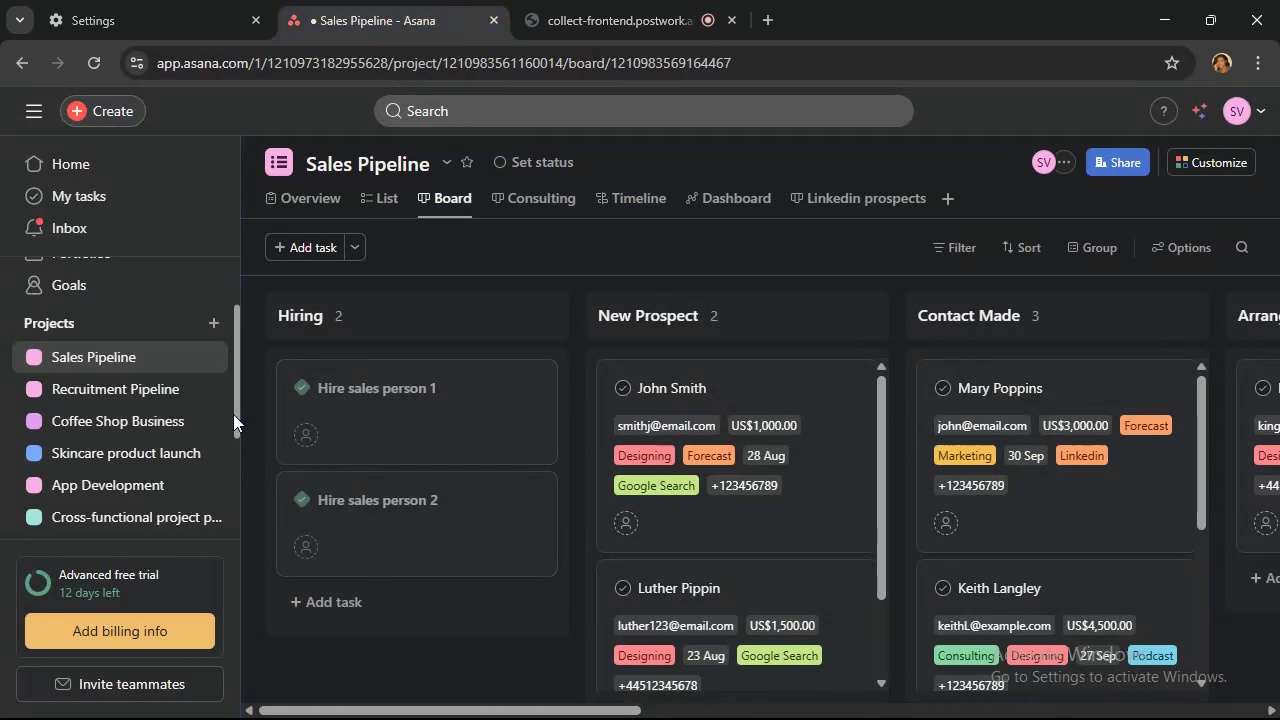 
wait(6.73)
 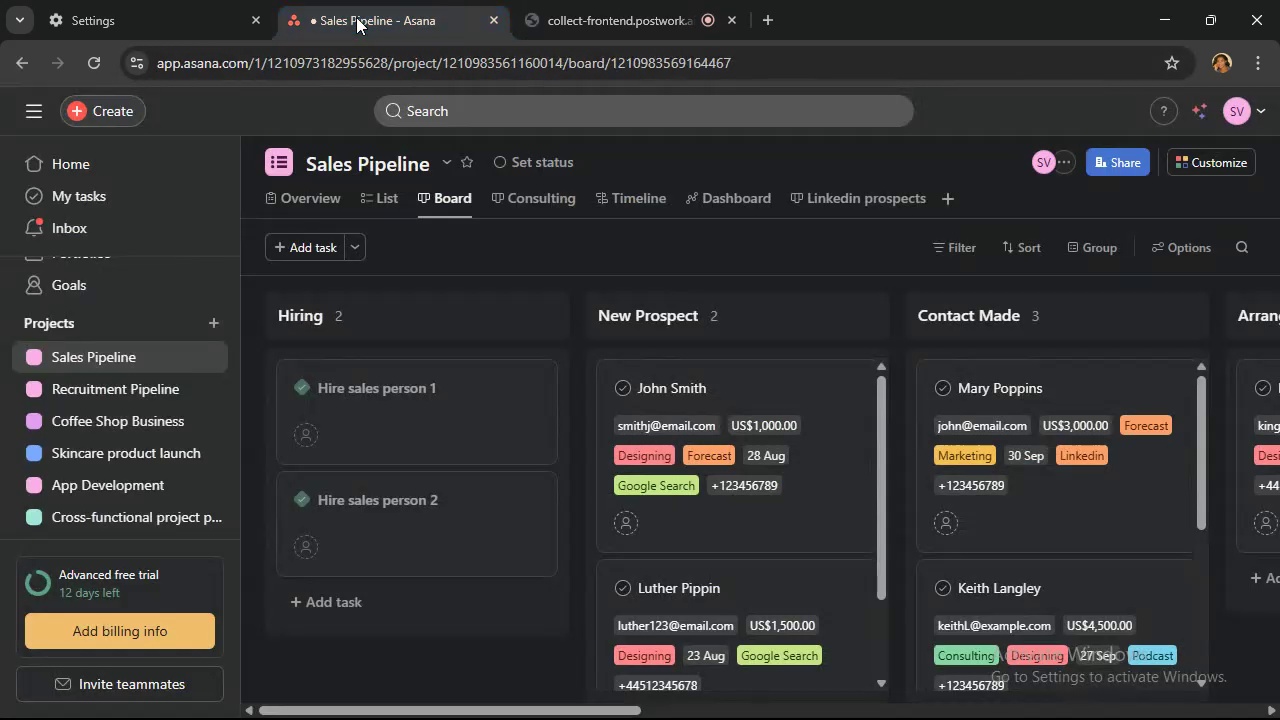 
left_click([209, 329])
 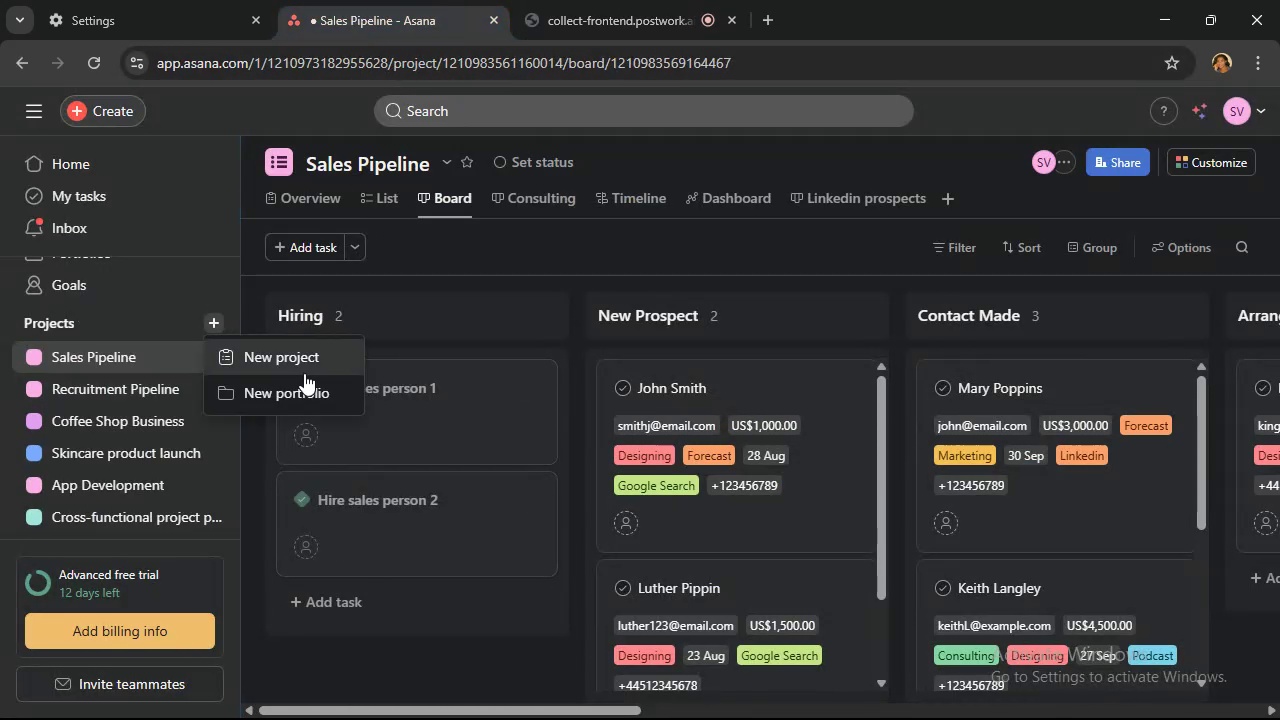 
left_click([305, 373])
 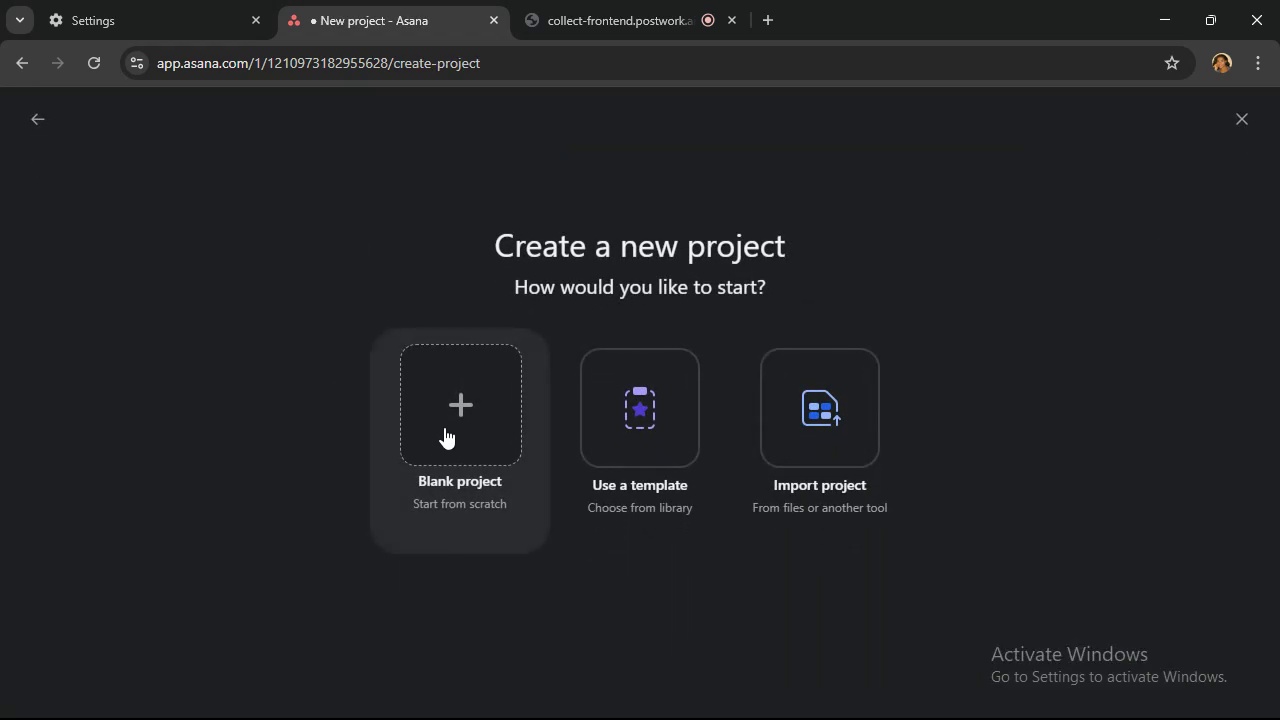 
left_click([444, 427])
 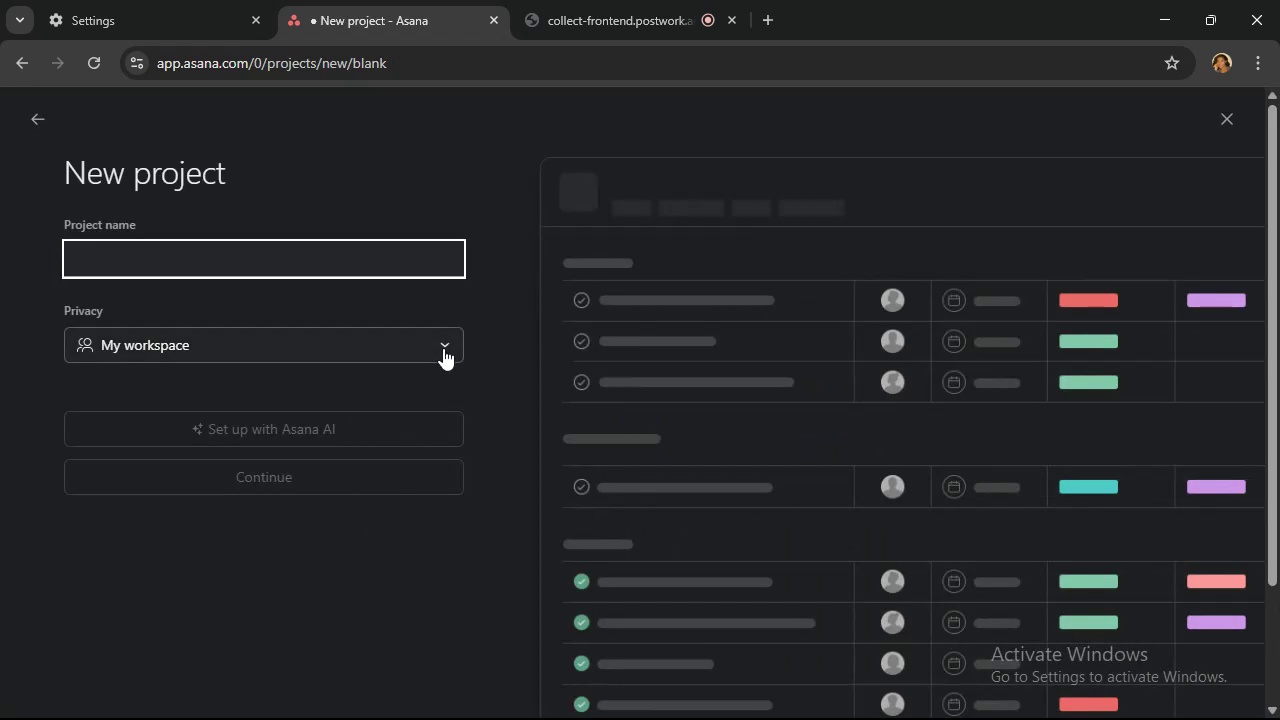 
type(Contacts)
 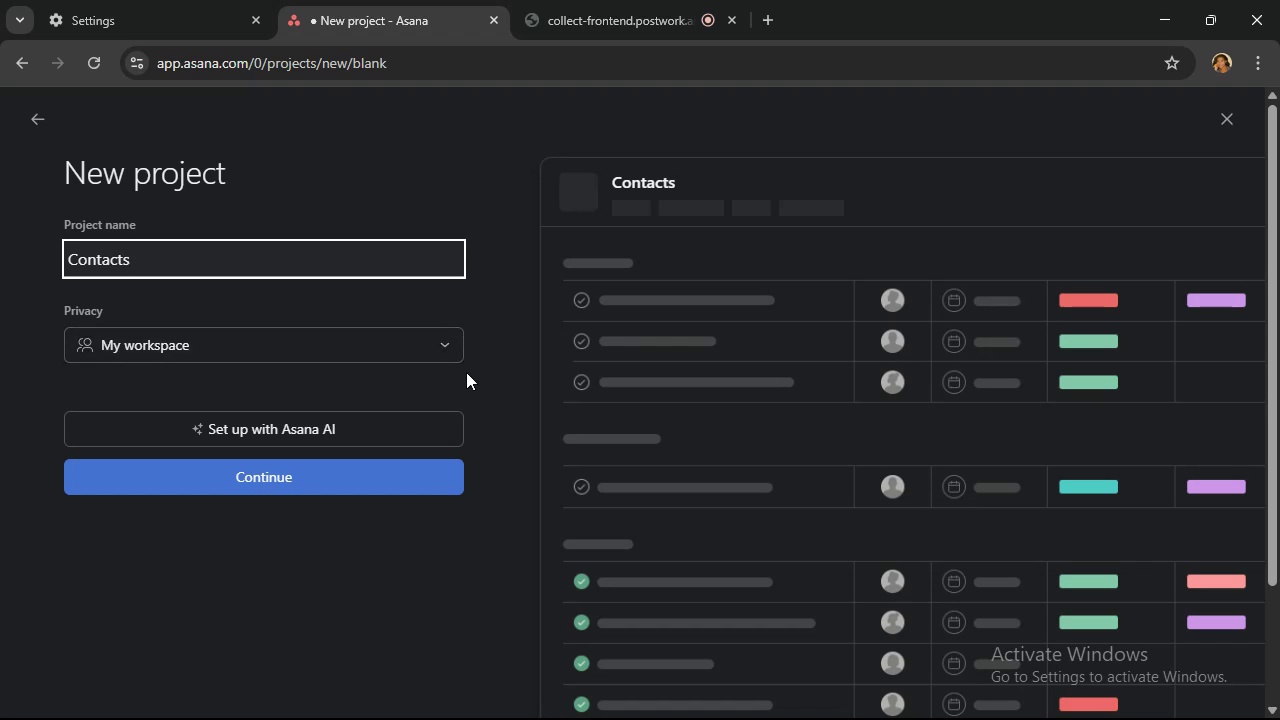 
left_click([445, 342])
 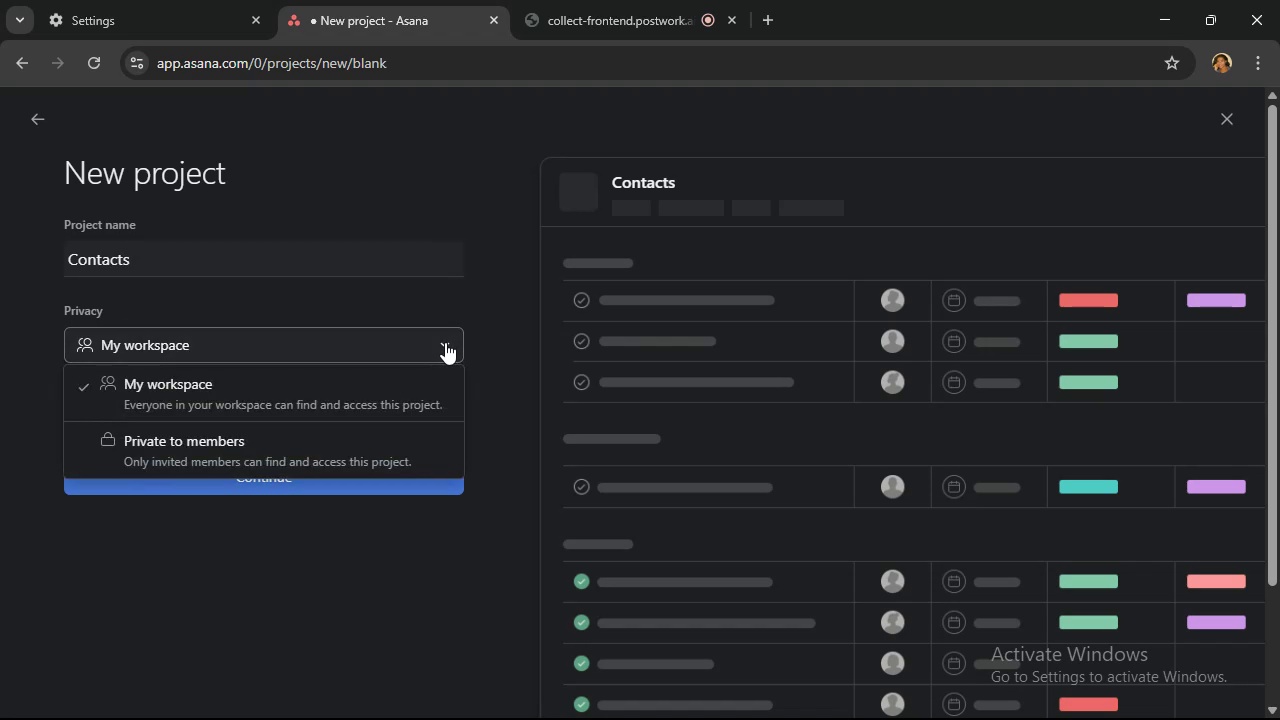 
left_click([445, 342])
 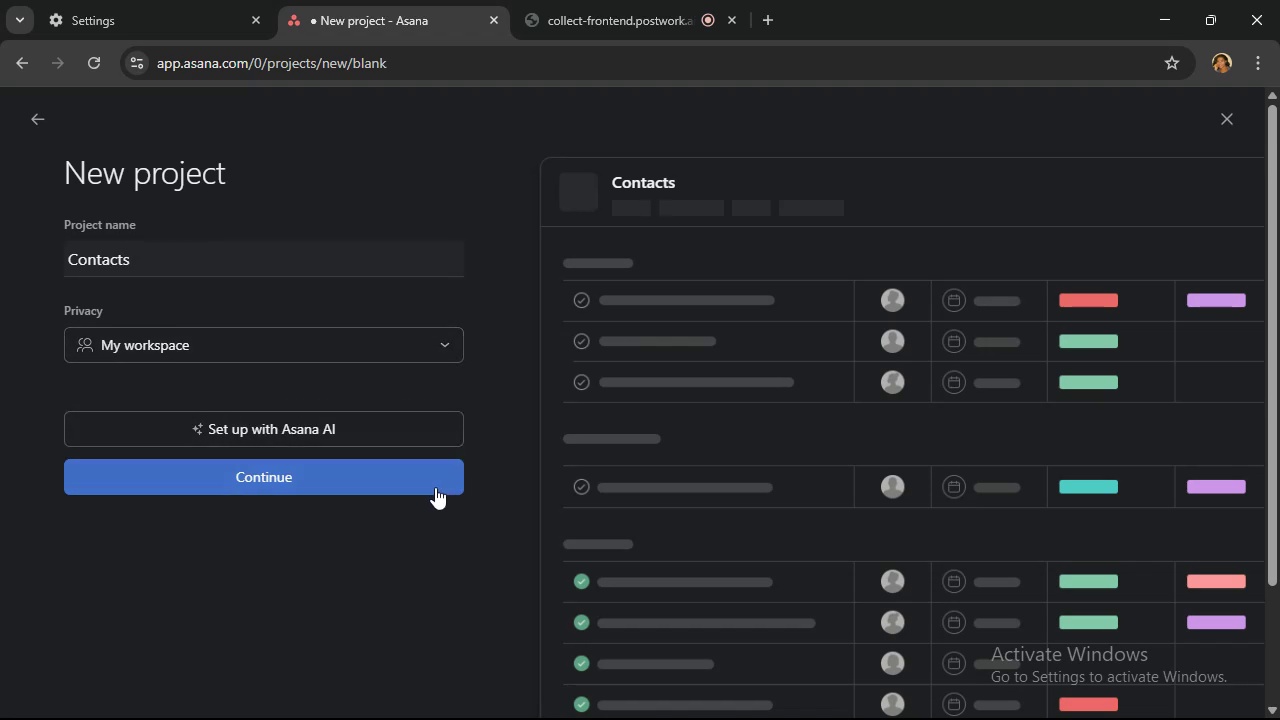 
left_click([424, 486])
 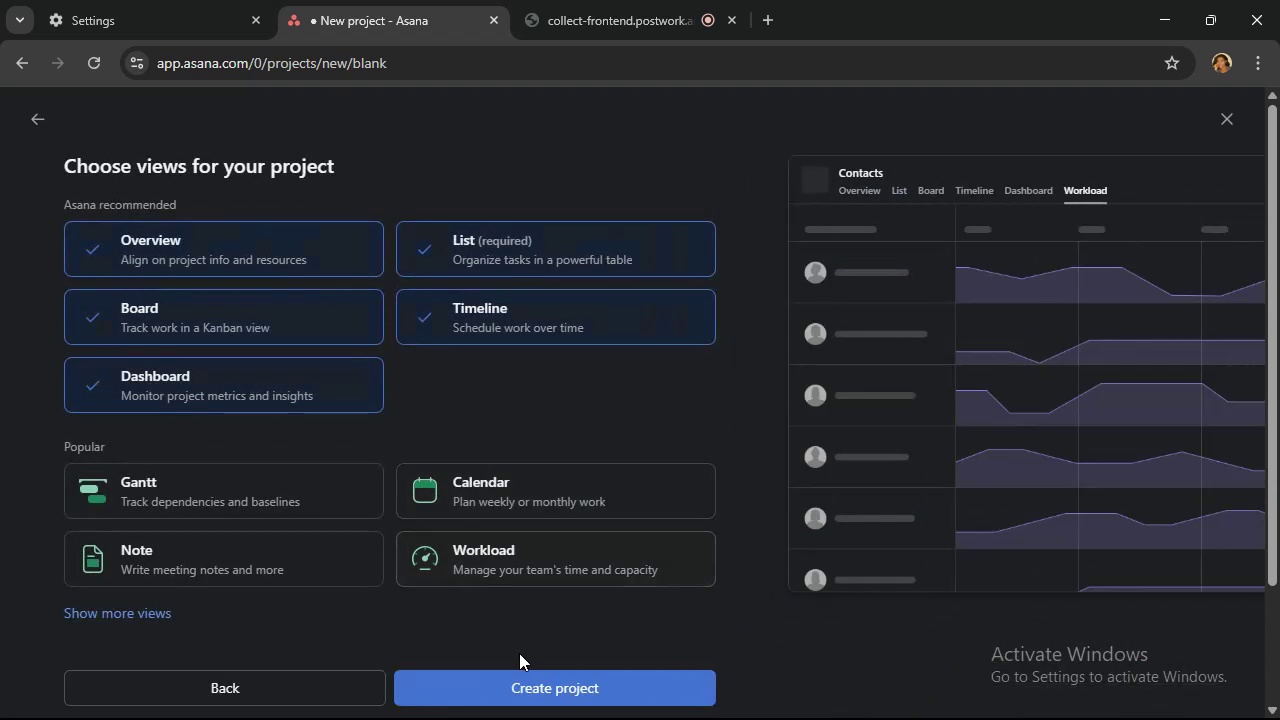 
left_click([528, 683])
 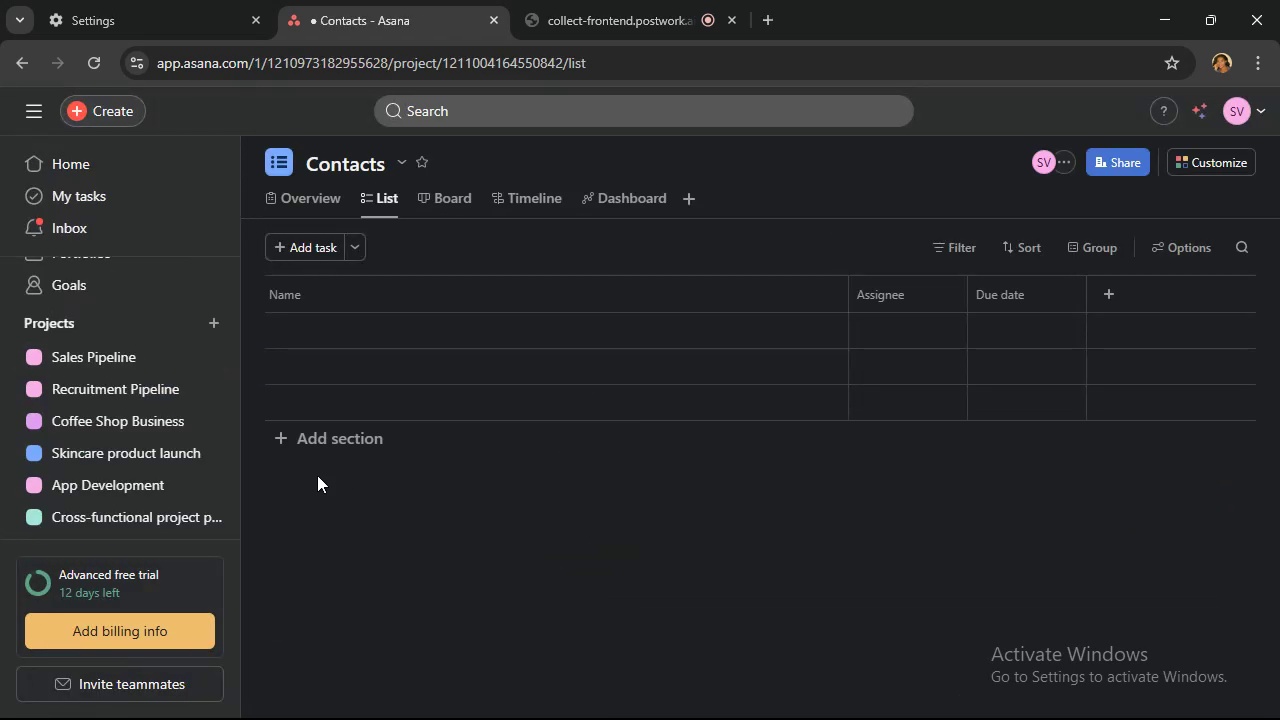 
scroll: coordinate [144, 420], scroll_direction: down, amount: 2.0
 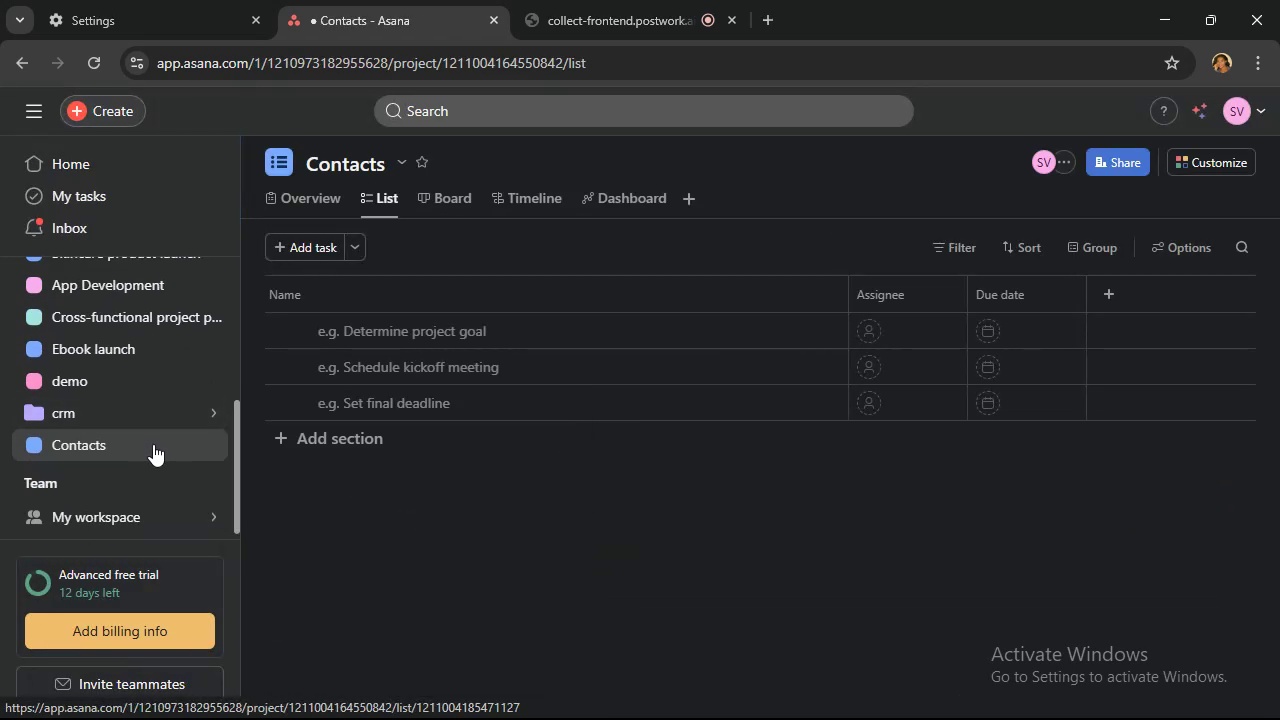 
left_click_drag(start_coordinate=[153, 444], to_coordinate=[158, 474])
 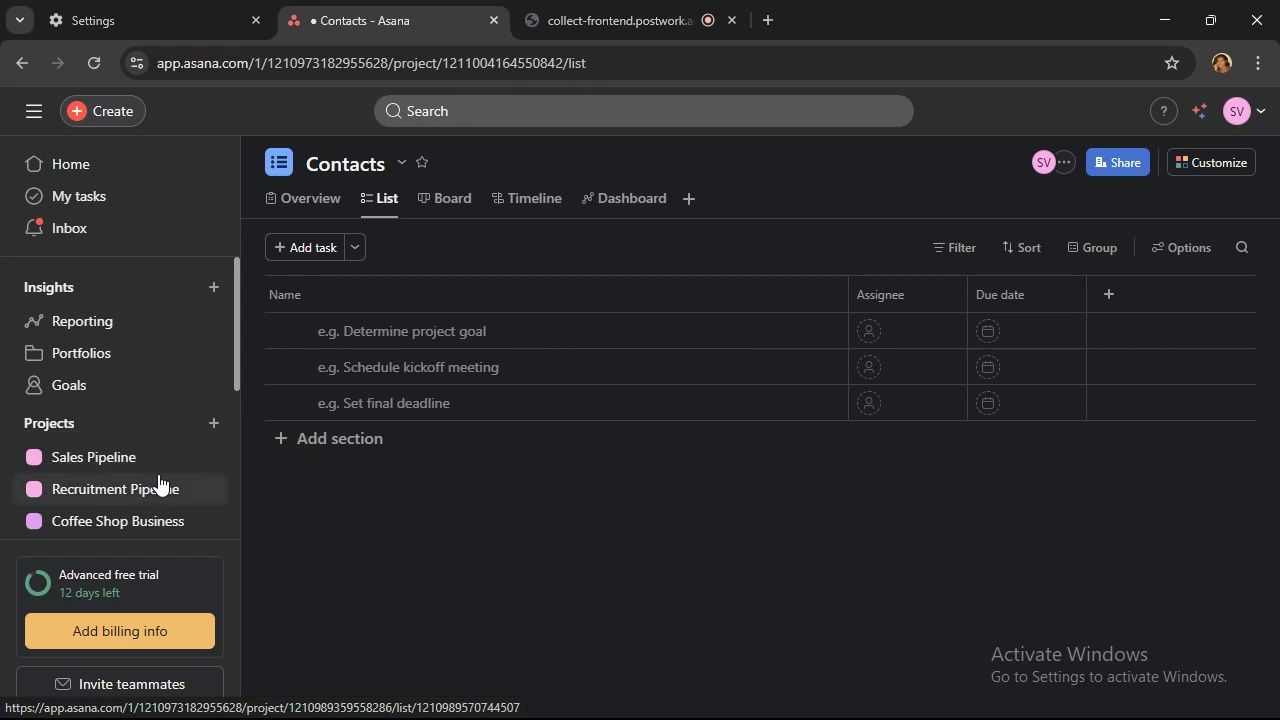 
scroll: coordinate [158, 473], scroll_direction: down, amount: 3.0
 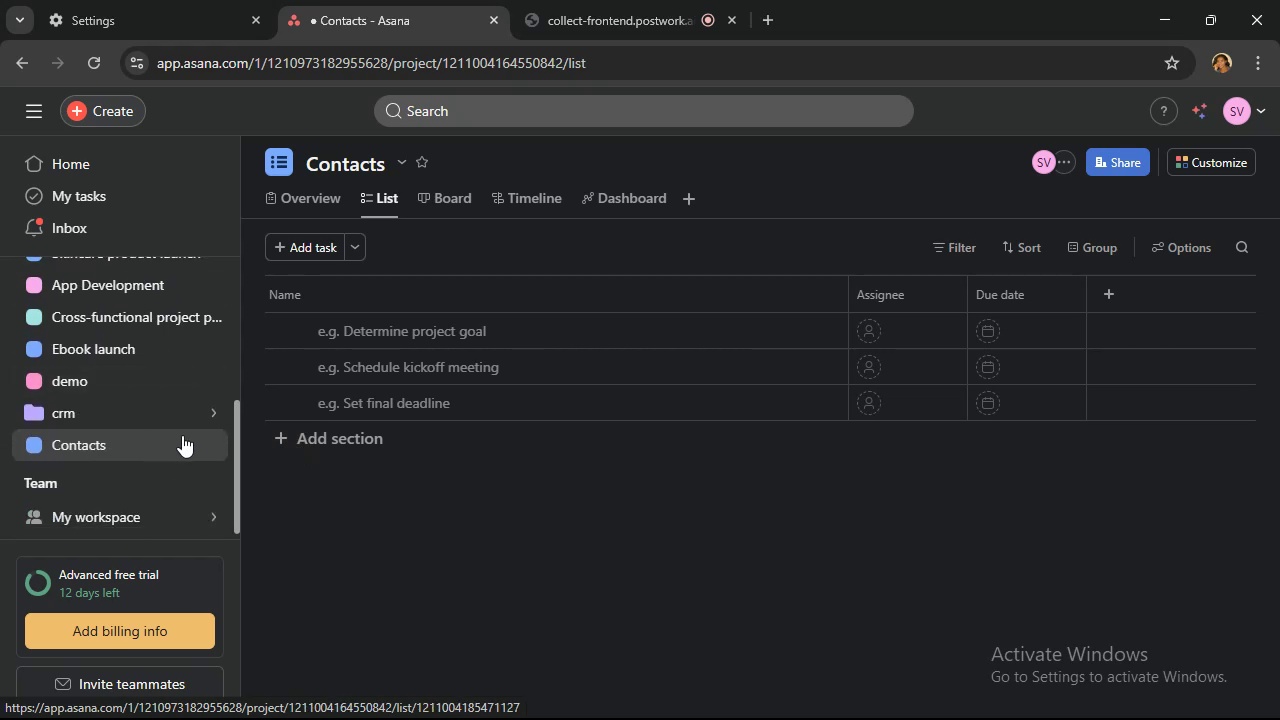 
left_click_drag(start_coordinate=[163, 446], to_coordinate=[104, 431])
 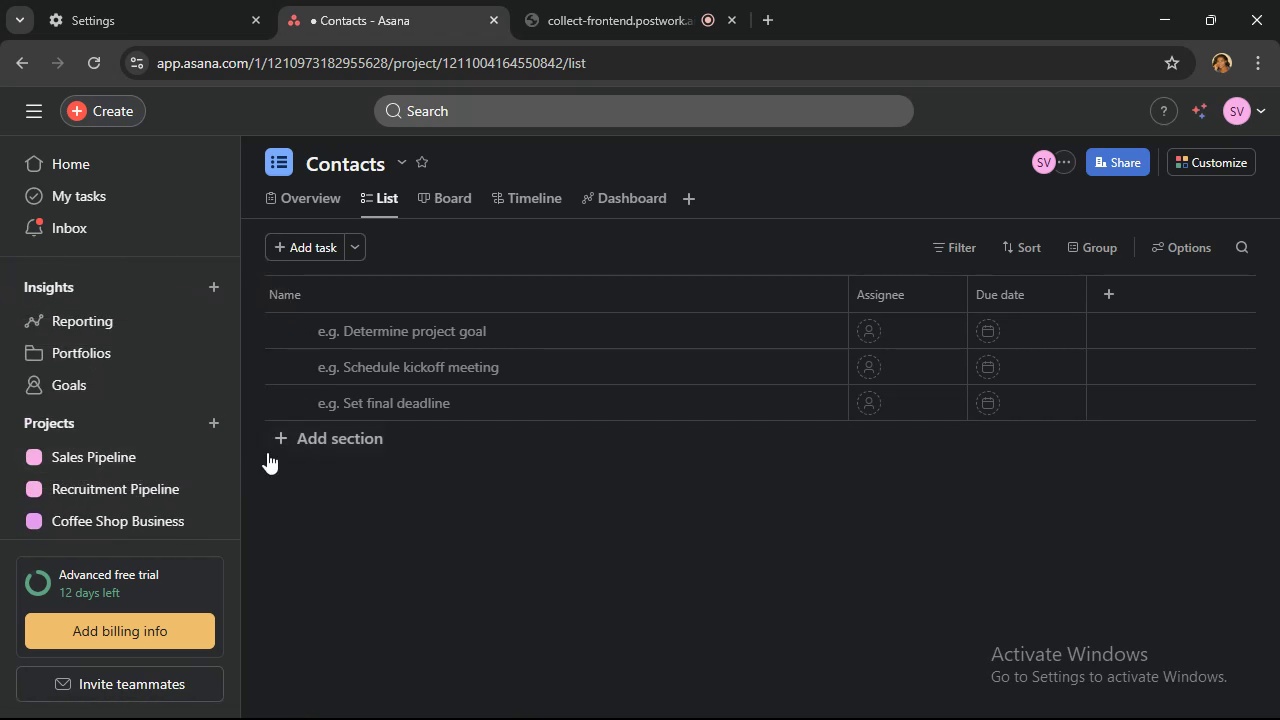 
scroll: coordinate [142, 410], scroll_direction: down, amount: 3.0
 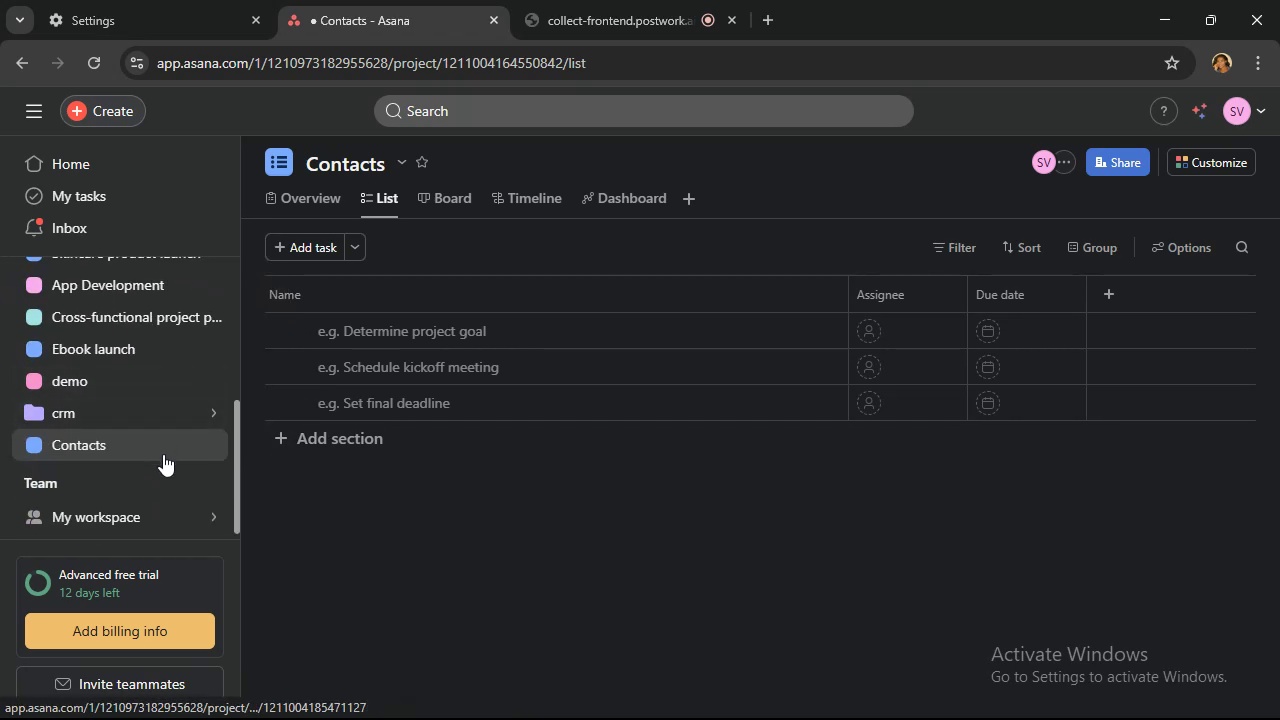 
left_click_drag(start_coordinate=[163, 455], to_coordinate=[190, 474])
 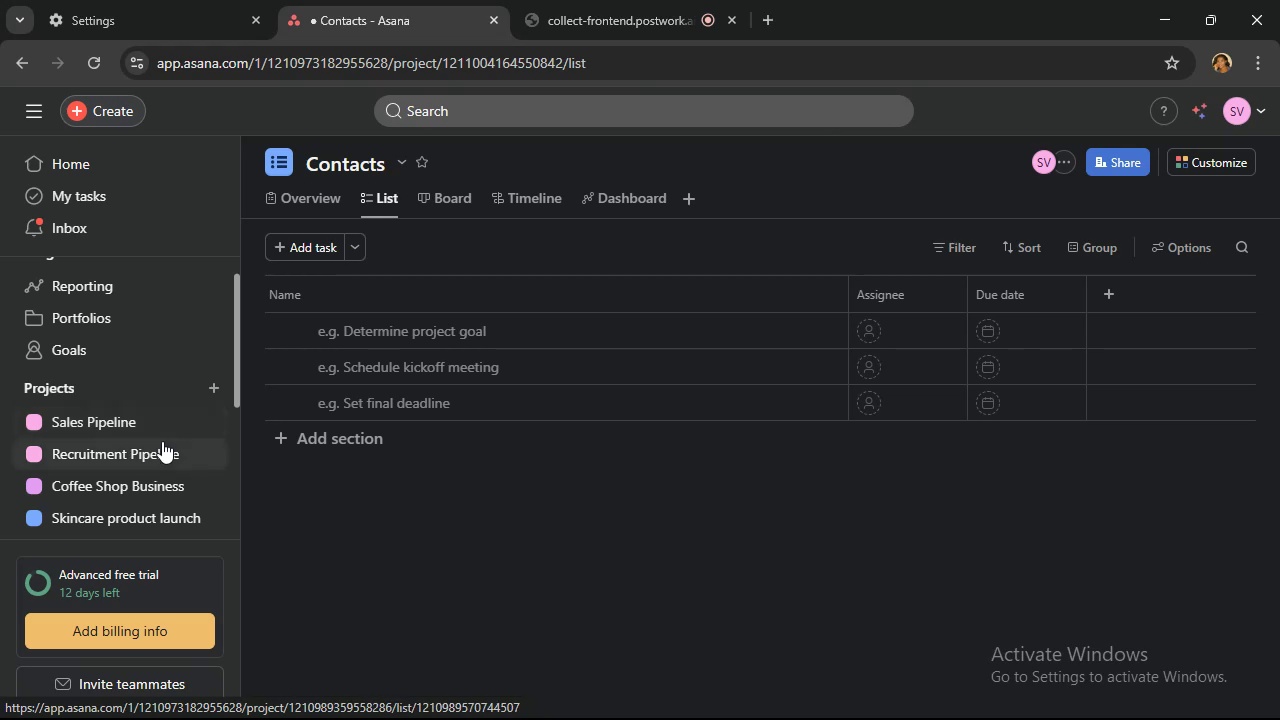 
scroll: coordinate [168, 416], scroll_direction: down, amount: 2.0
 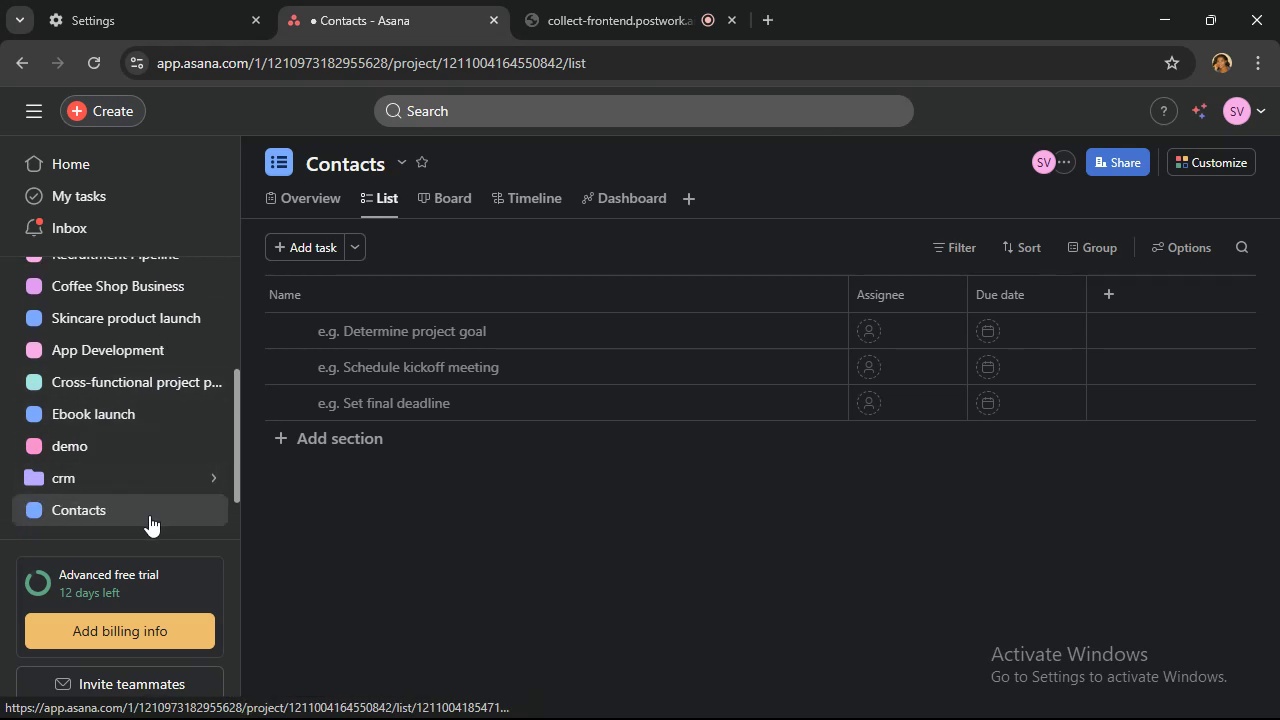 
left_click_drag(start_coordinate=[149, 515], to_coordinate=[153, 442])
 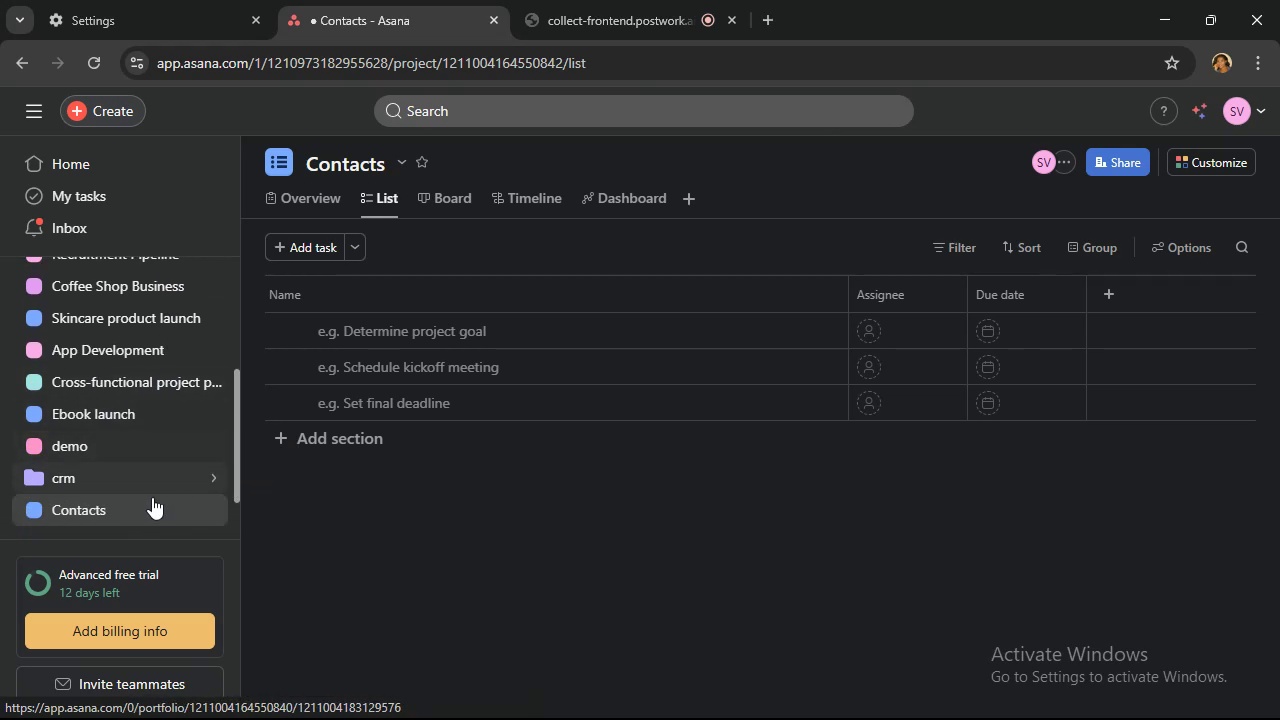 
left_click_drag(start_coordinate=[150, 507], to_coordinate=[163, 400])
 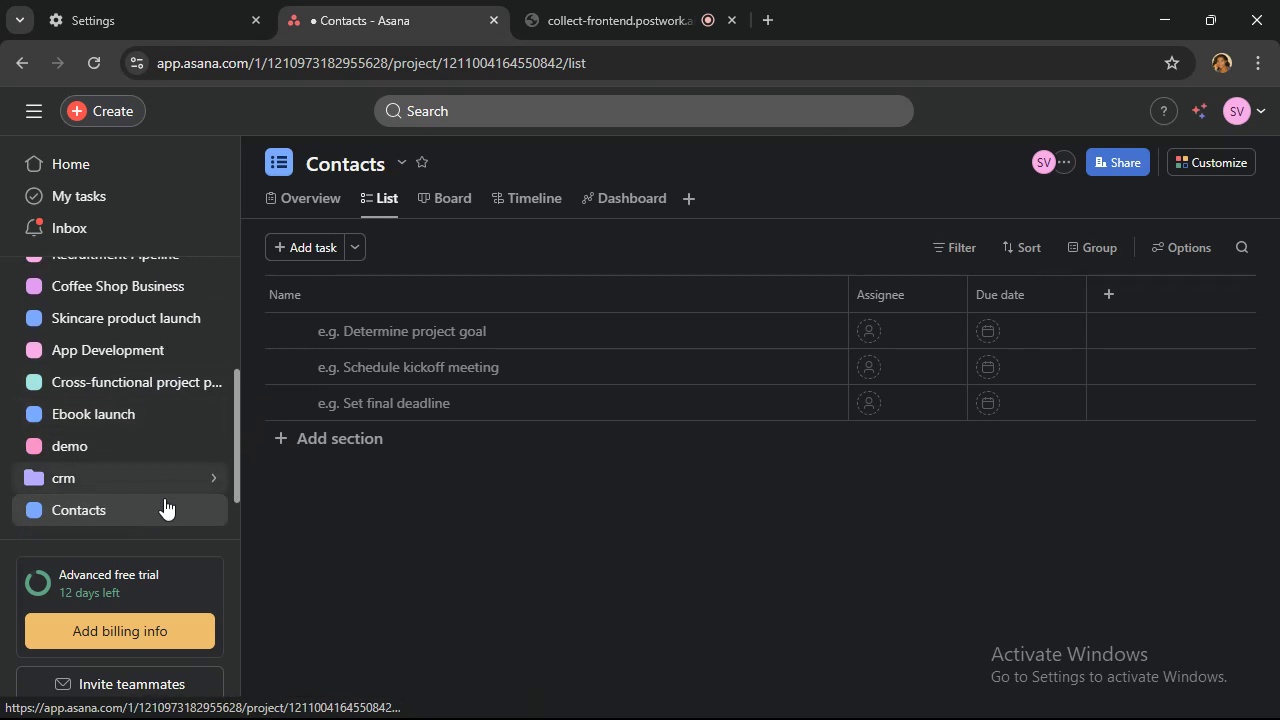 
left_click_drag(start_coordinate=[164, 523], to_coordinate=[150, 379])
 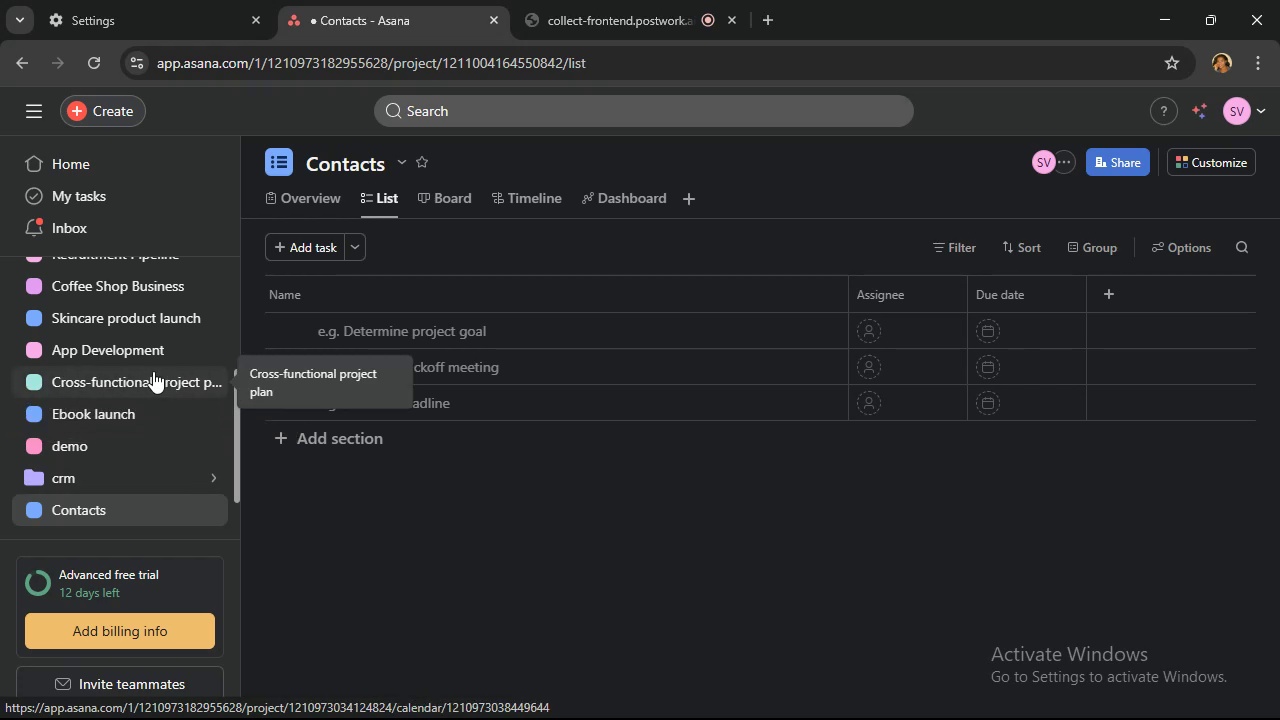 
scroll: coordinate [153, 370], scroll_direction: down, amount: 2.0
 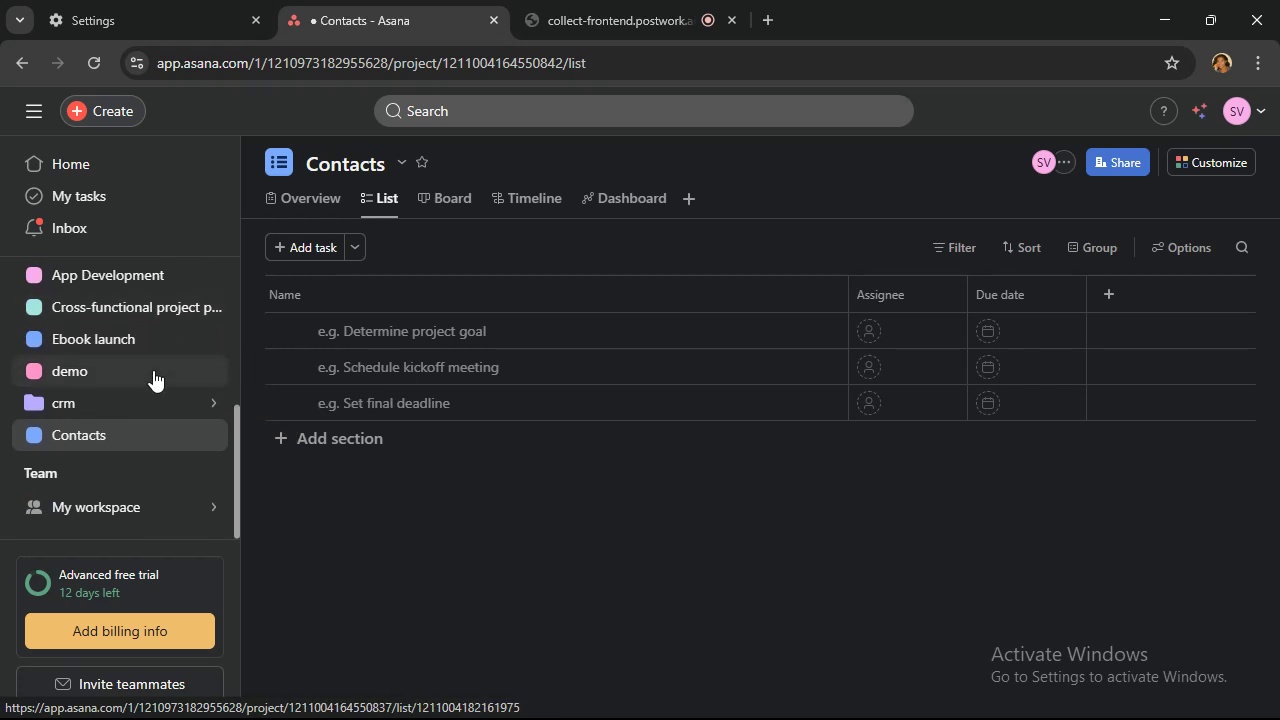 
scroll: coordinate [153, 370], scroll_direction: up, amount: 4.0
 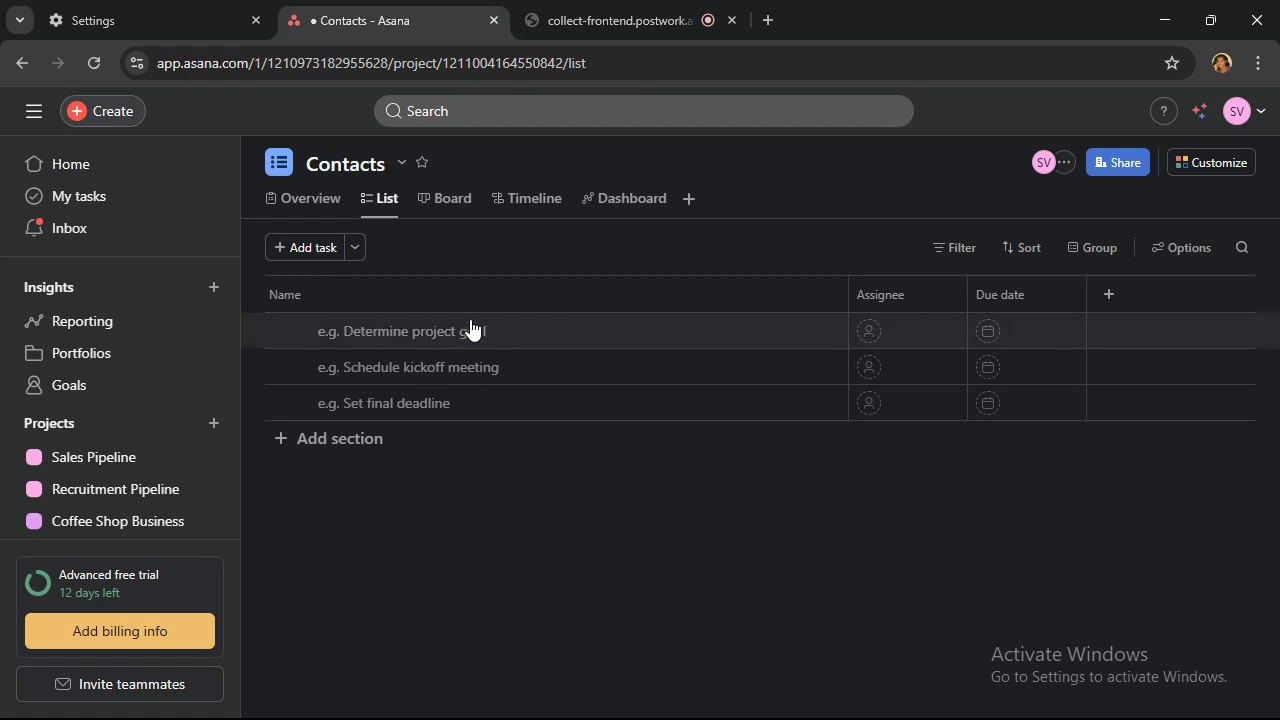 
wait(13.2)
 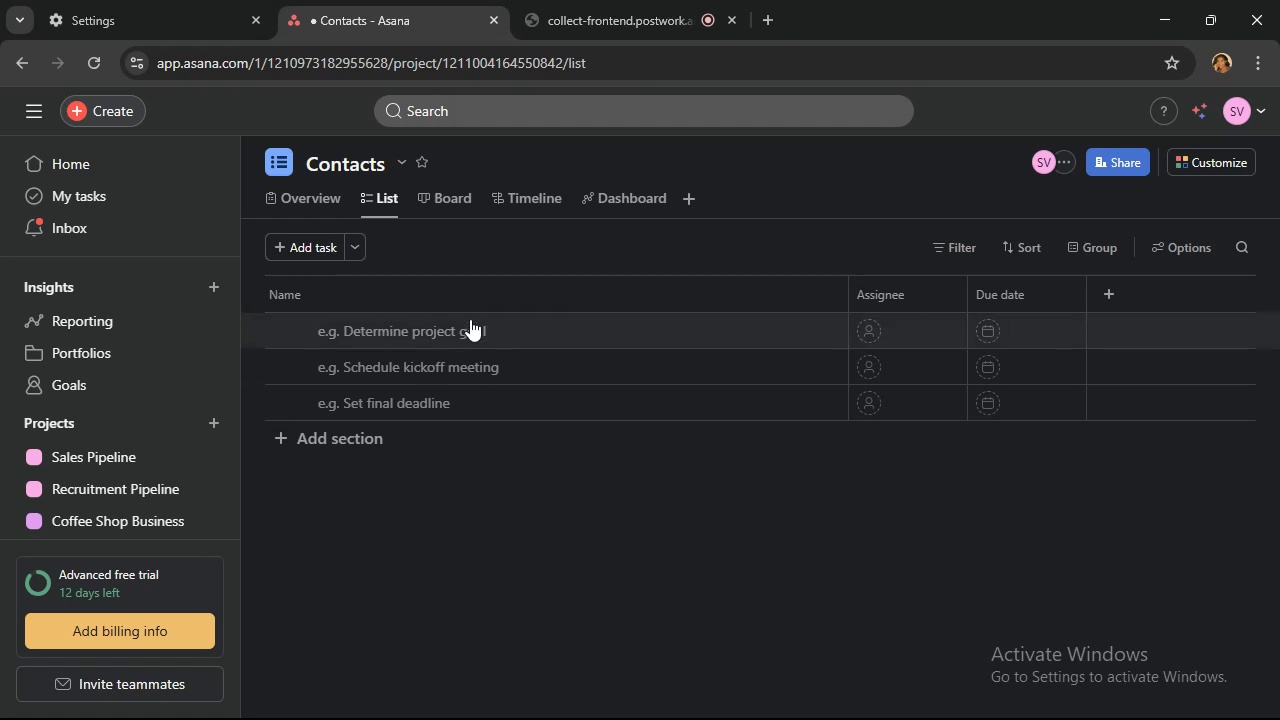 
left_click([380, 292])
 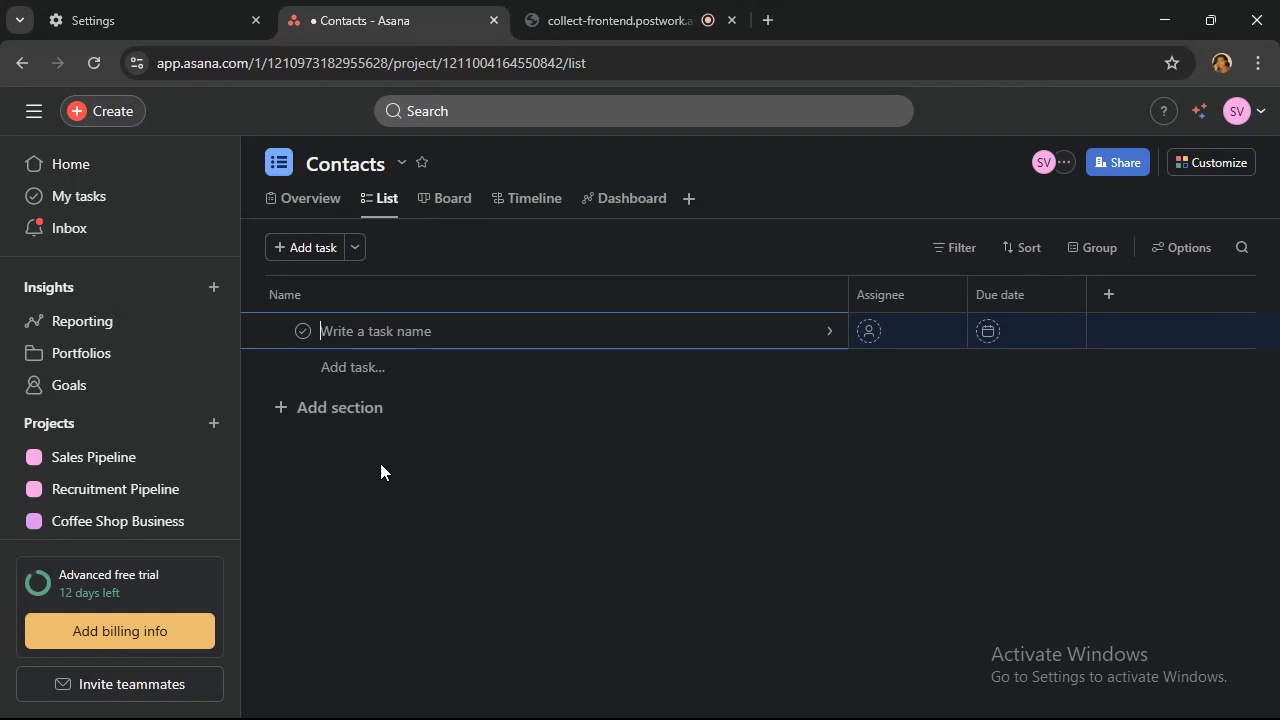 
left_click([322, 415])
 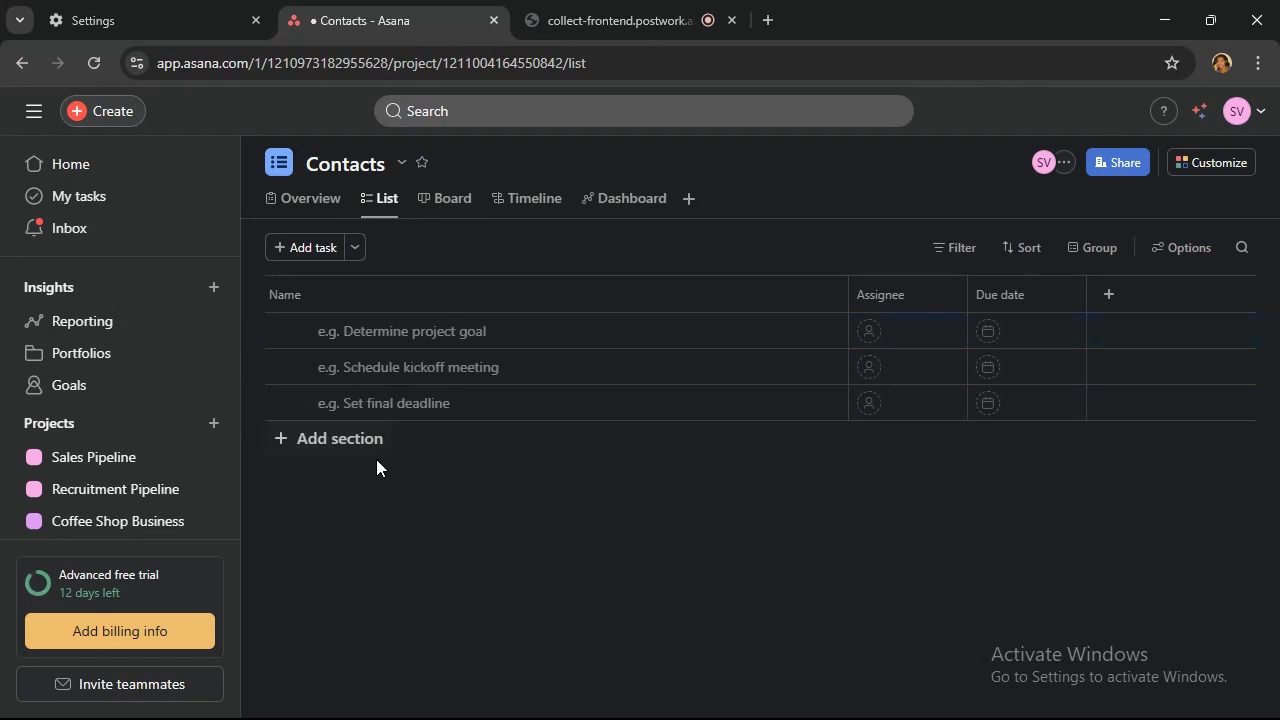 
left_click([364, 425])
 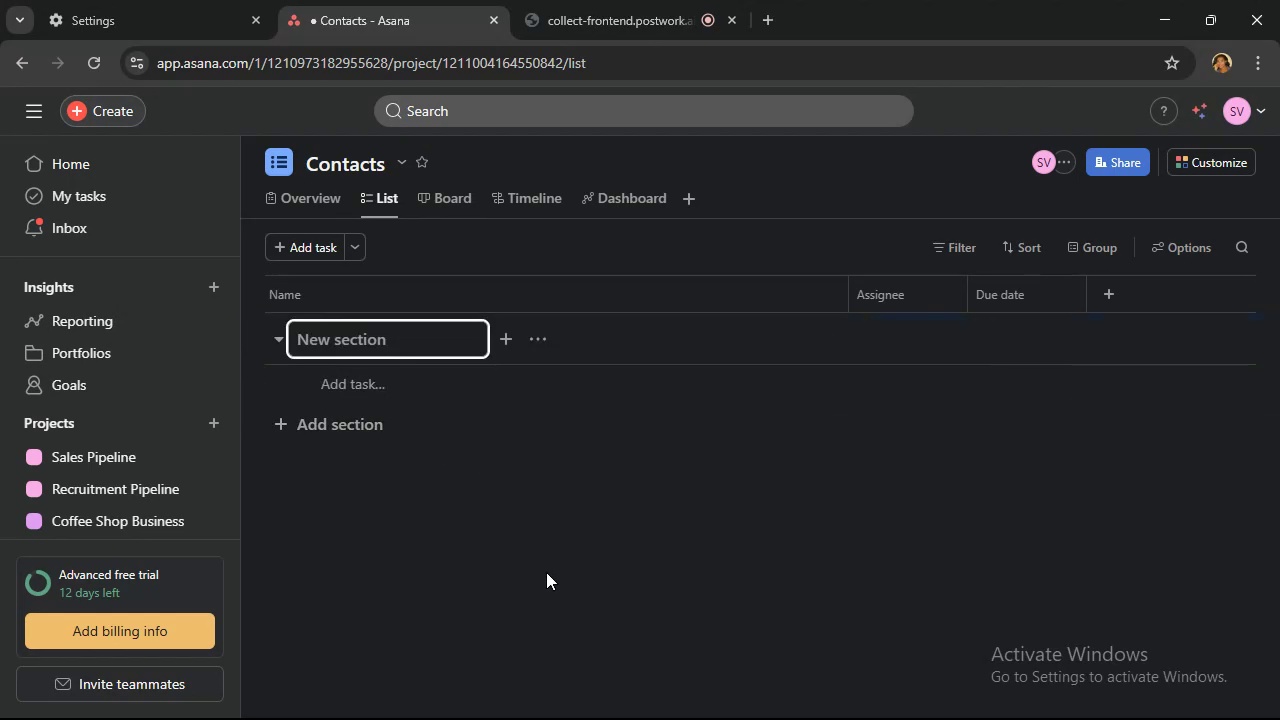 
type(Contacts)
 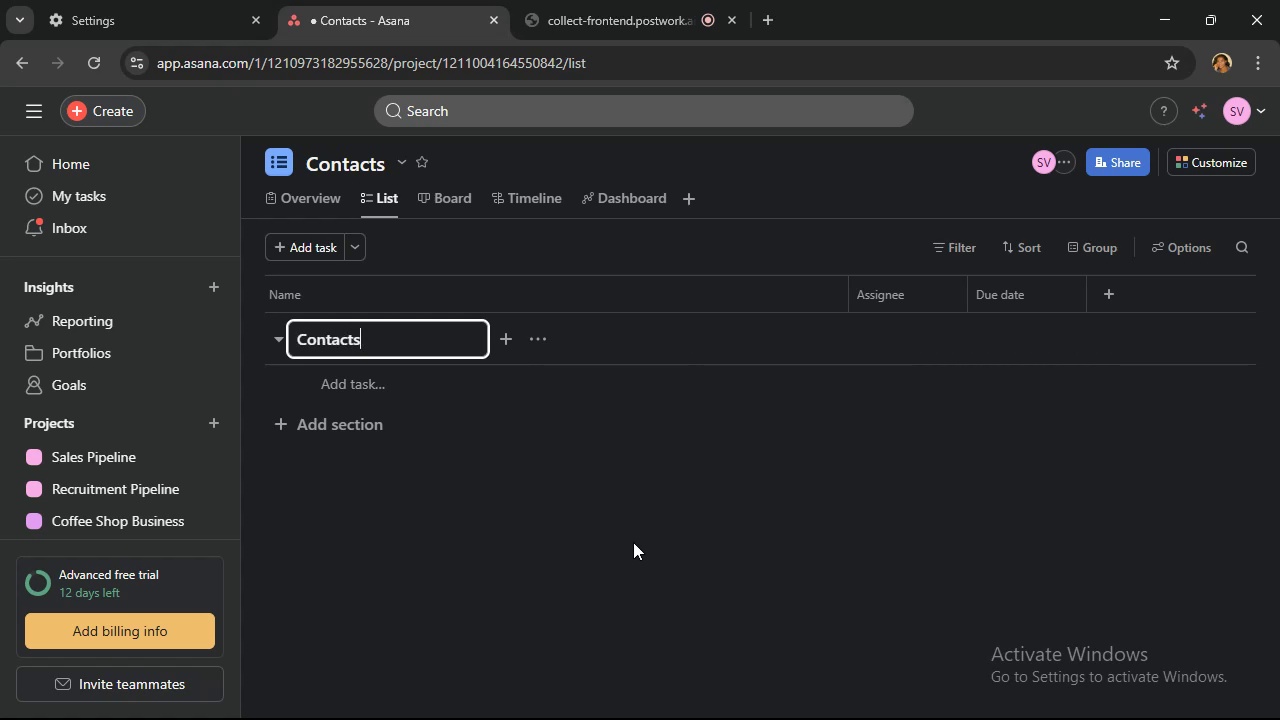 
left_click([635, 538])
 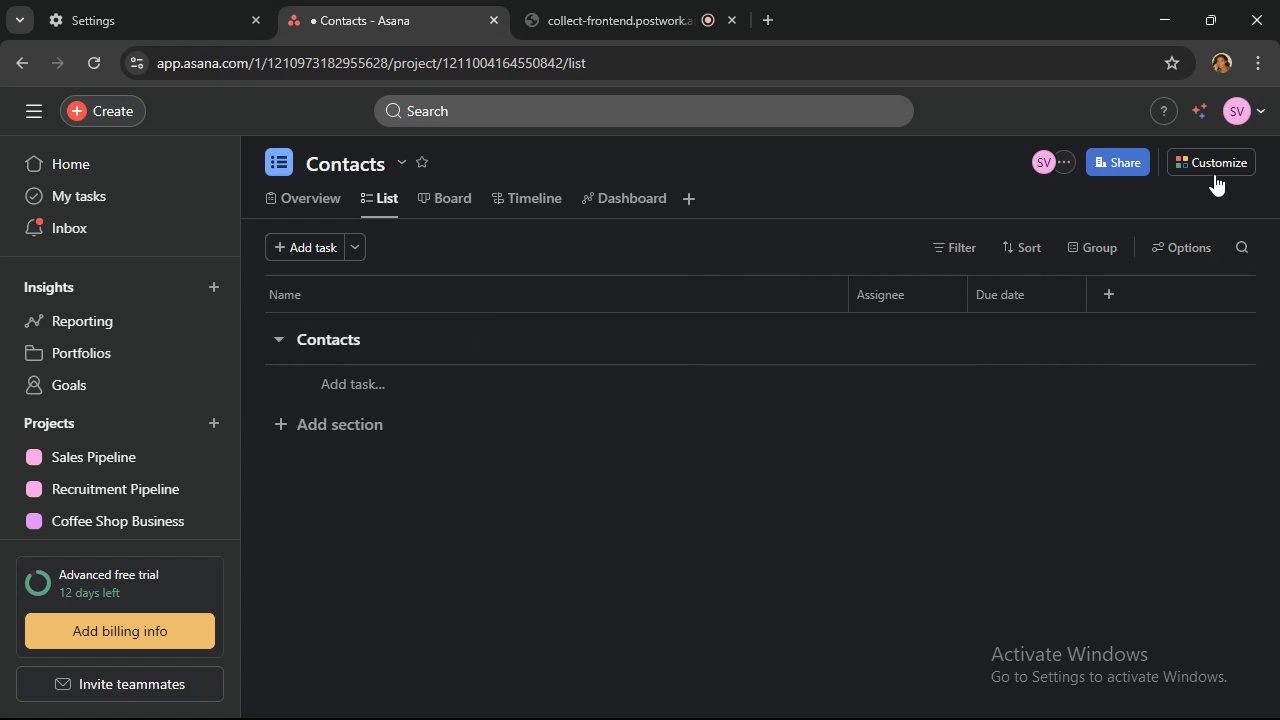 
left_click([1214, 169])
 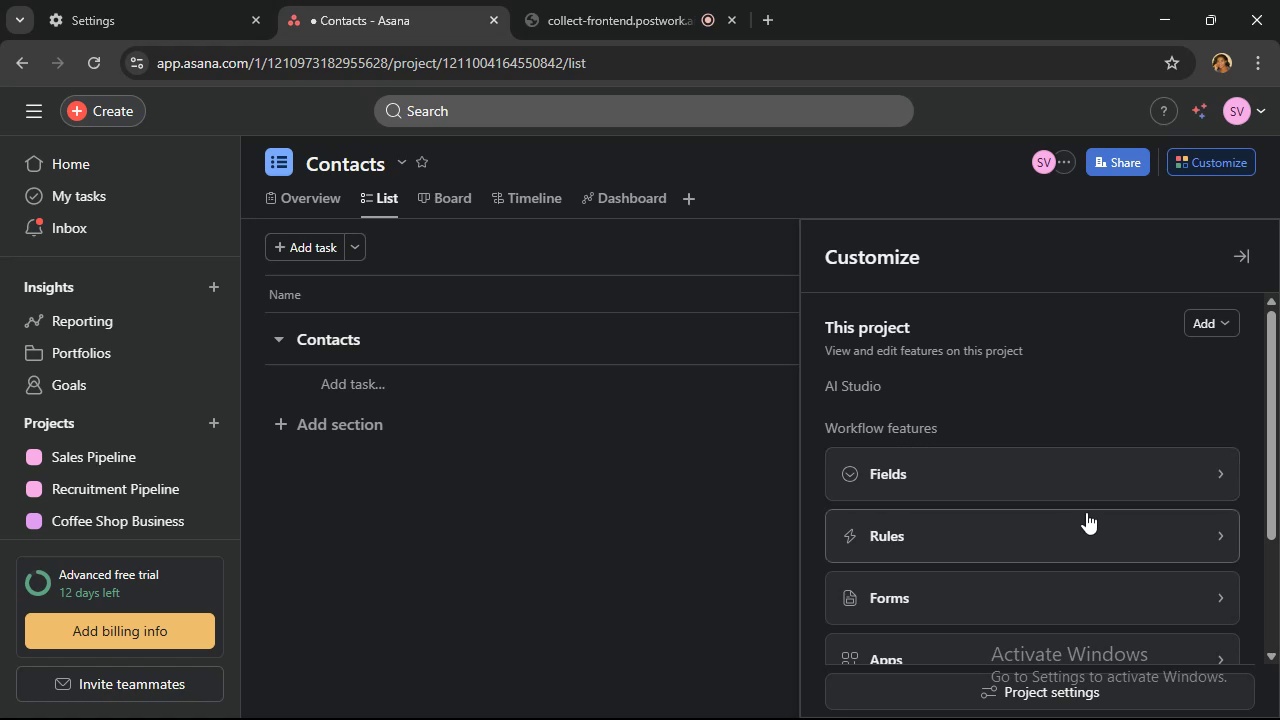 
left_click([1099, 483])
 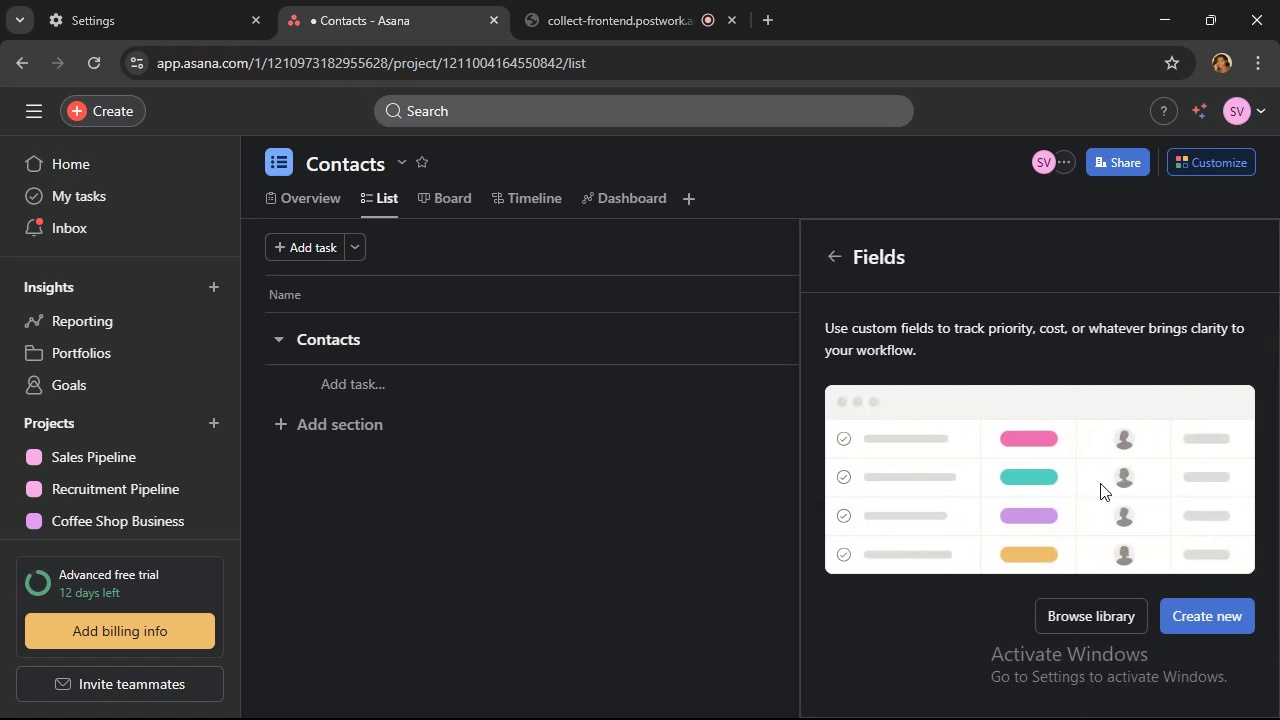 
wait(7.62)
 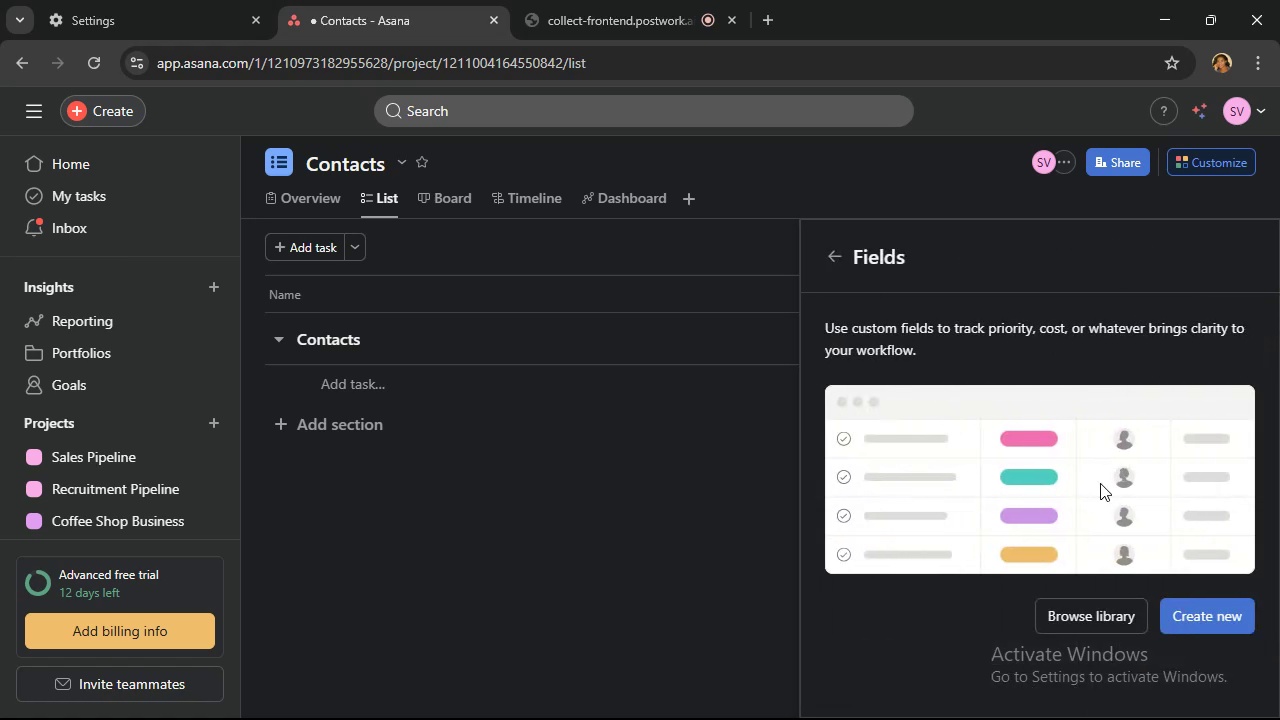 
left_click([1234, 625])
 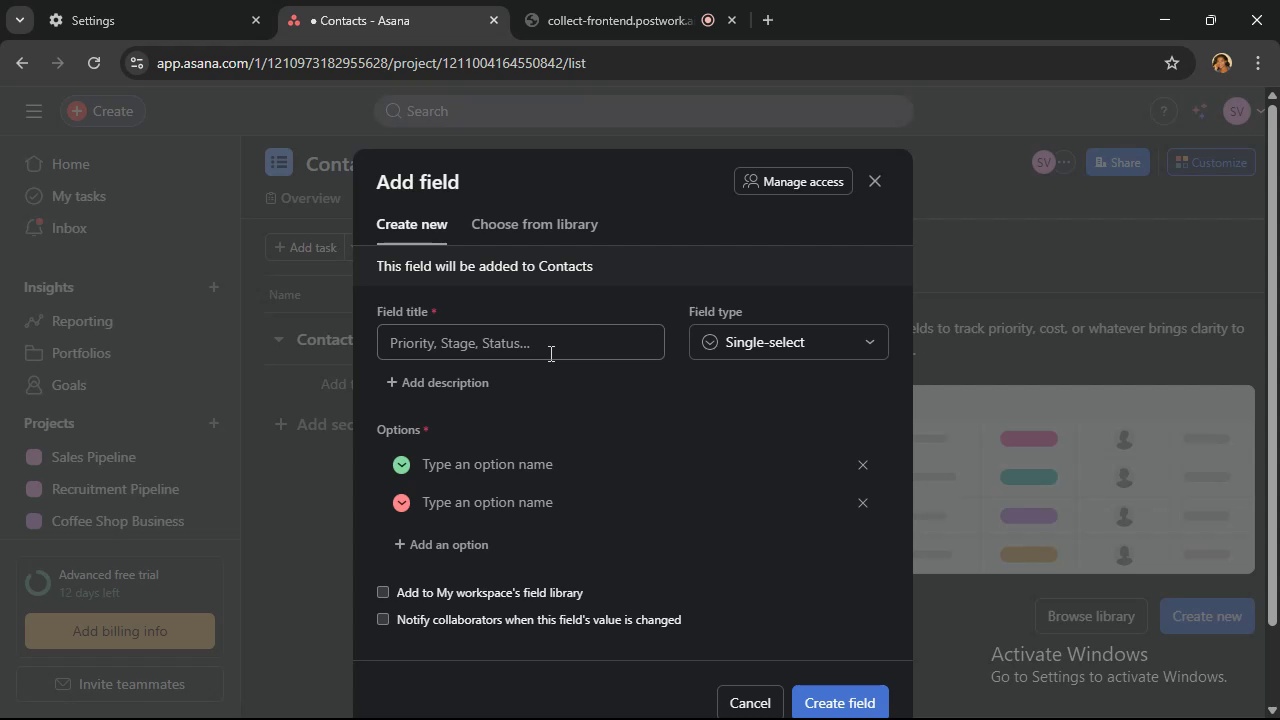 
wait(31.15)
 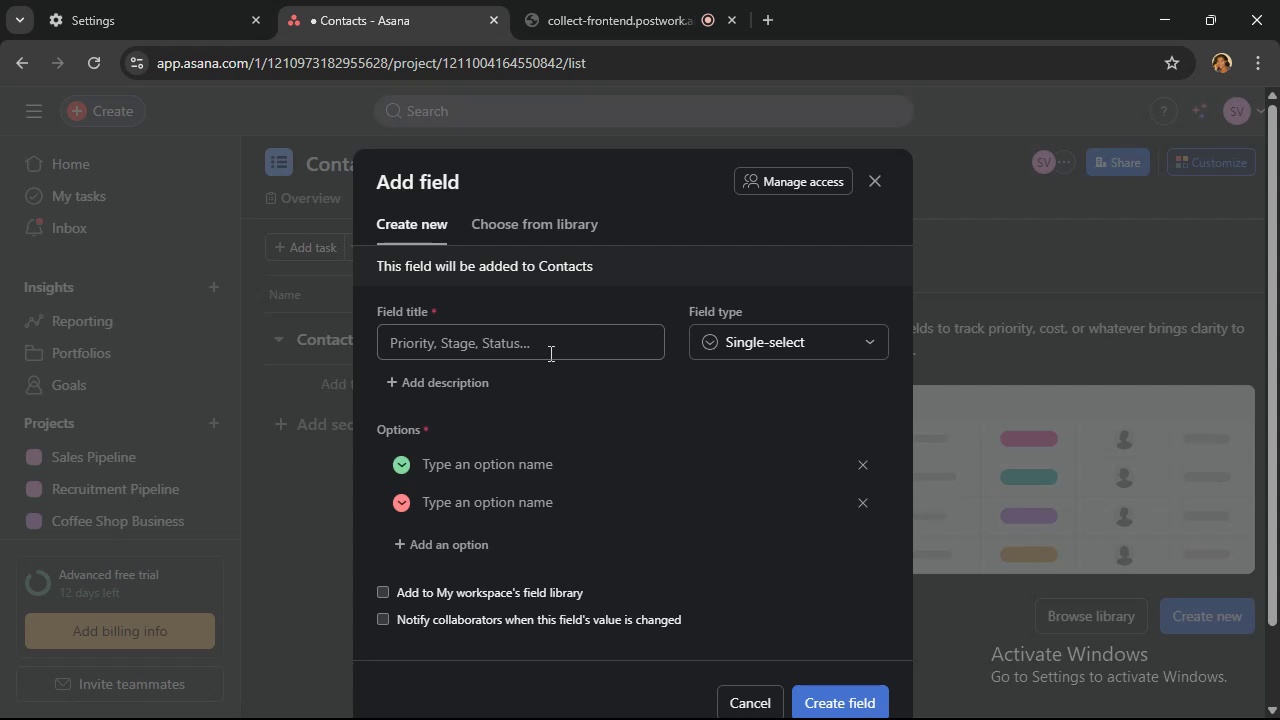 
left_click([569, 350])
 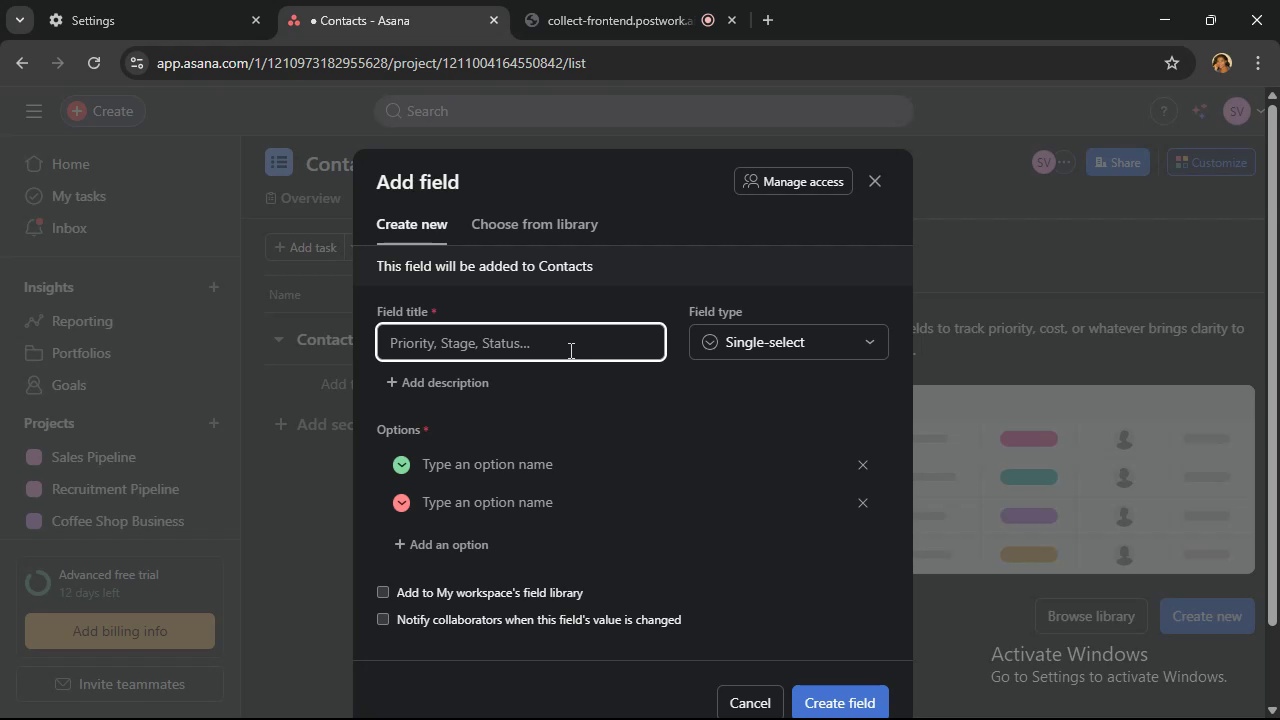 
wait(15.44)
 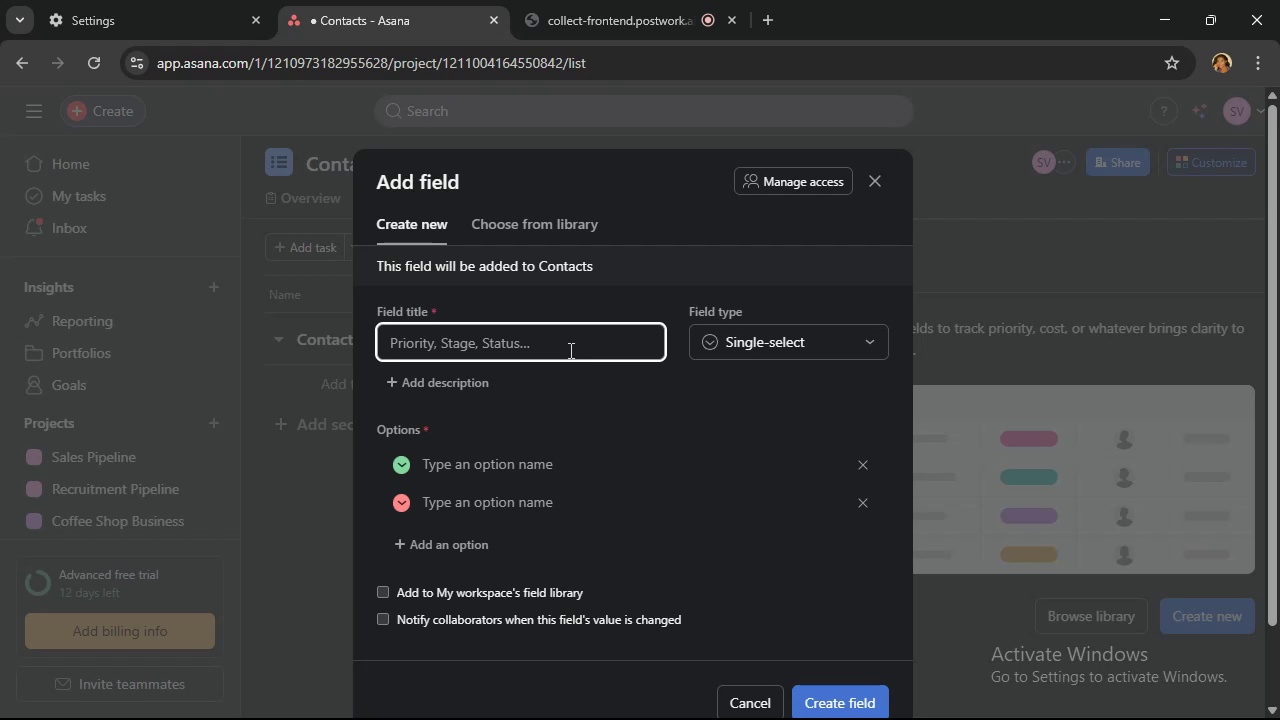 
type( )
key(Backspace)
type(Company size)
 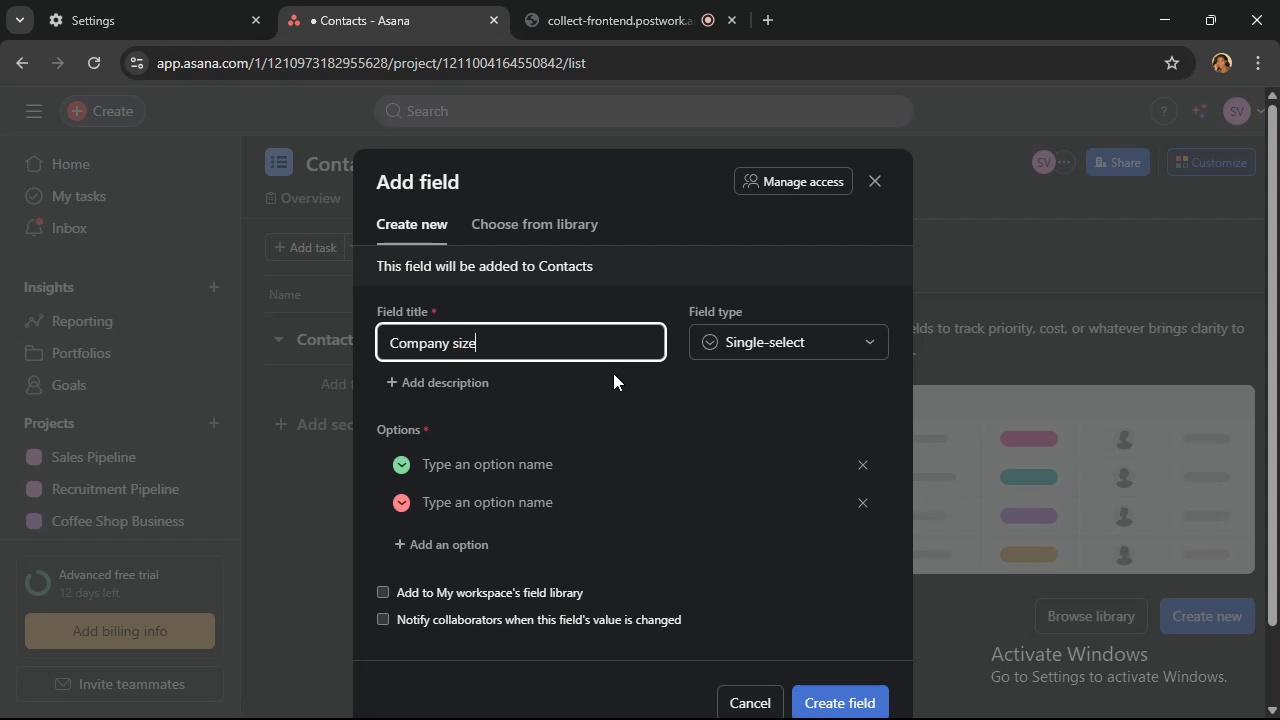 
left_click([633, 465])
 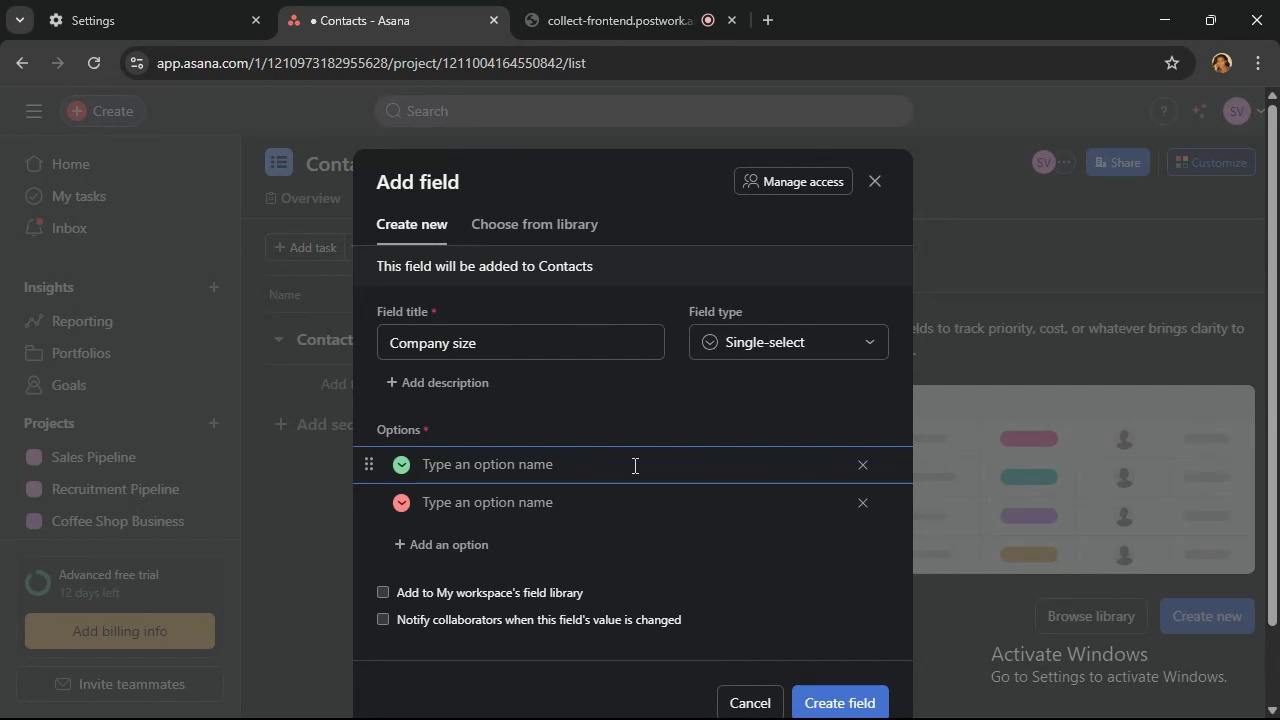 
wait(9.01)
 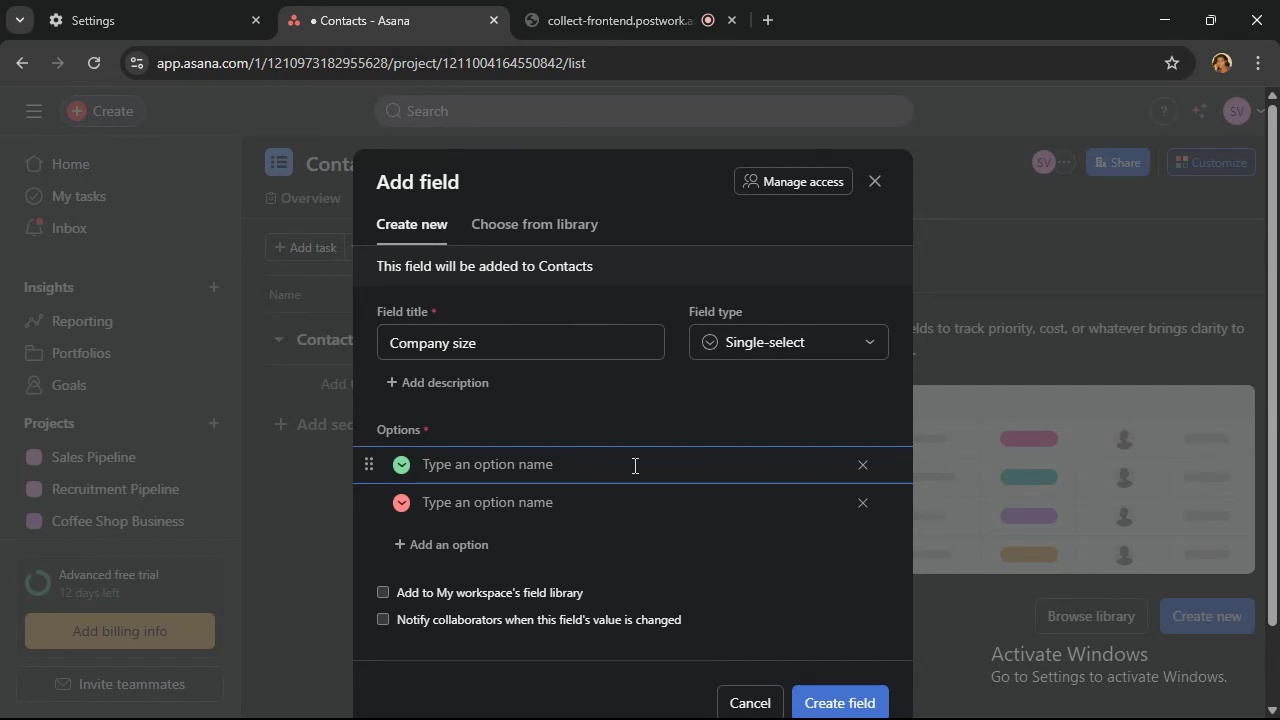 
key(1)
 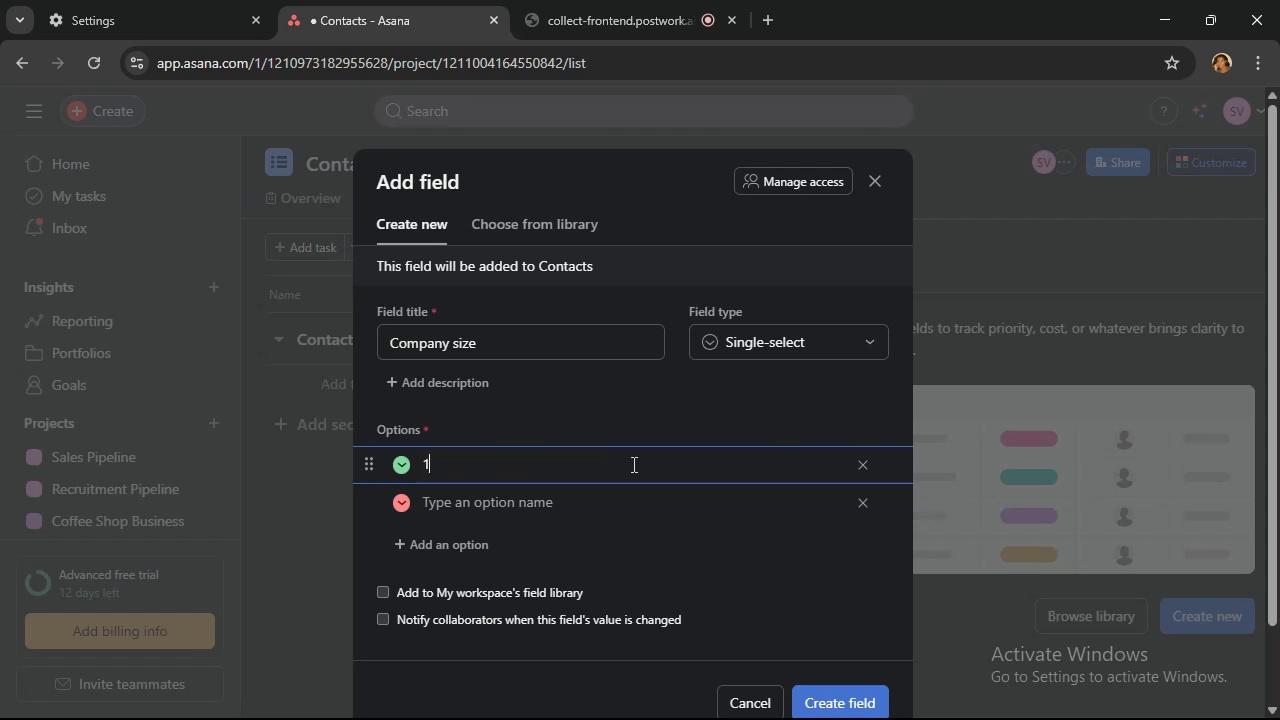 
wait(12.98)
 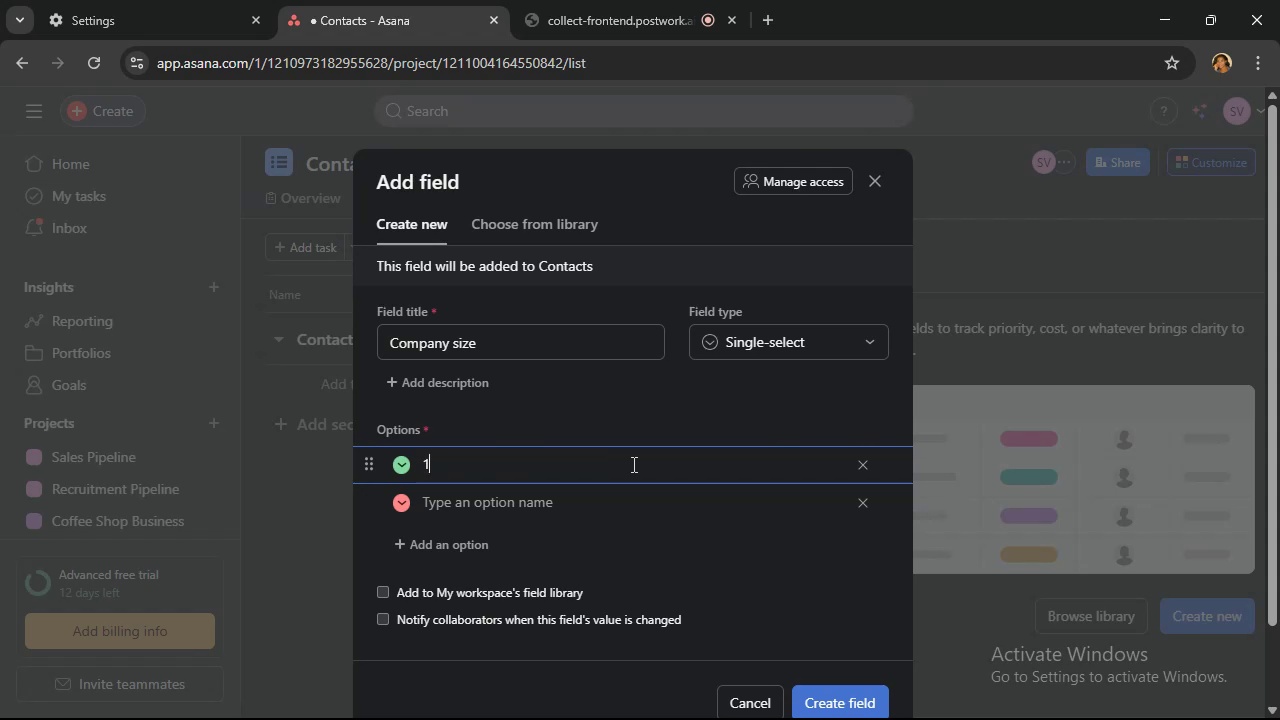 
key(Space)
 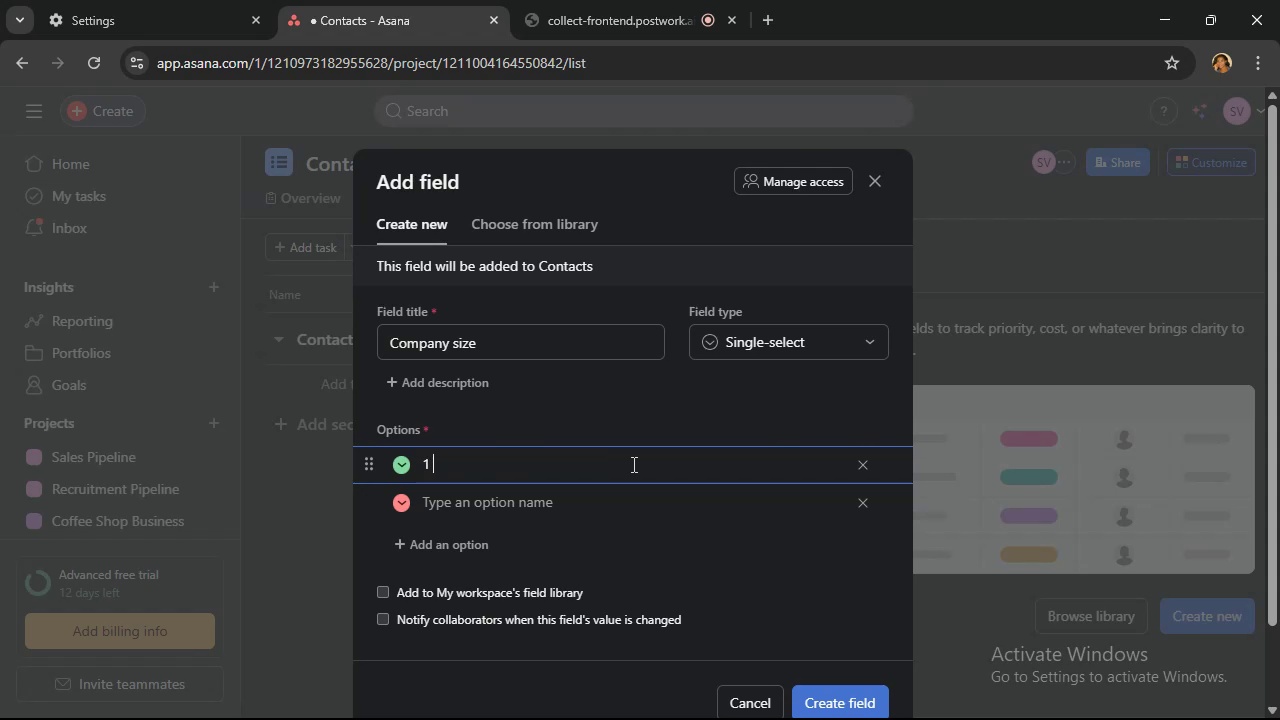 
key(Minus)
 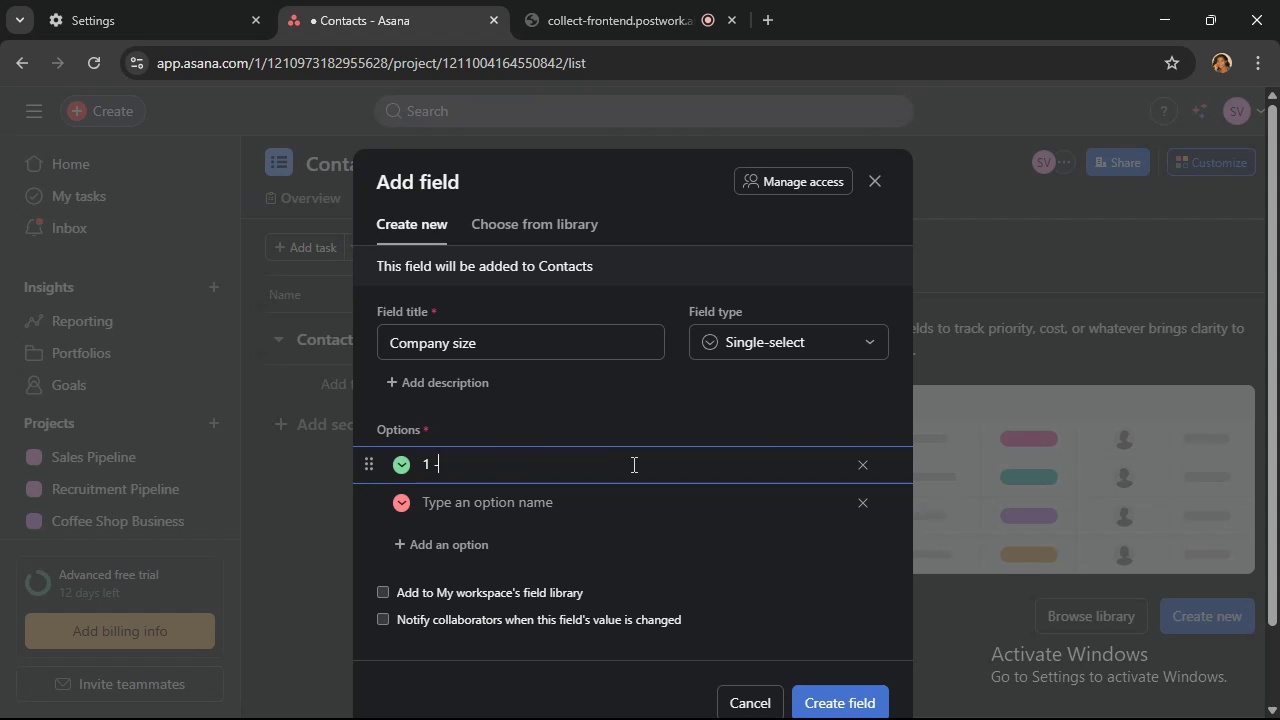 
key(Space)
 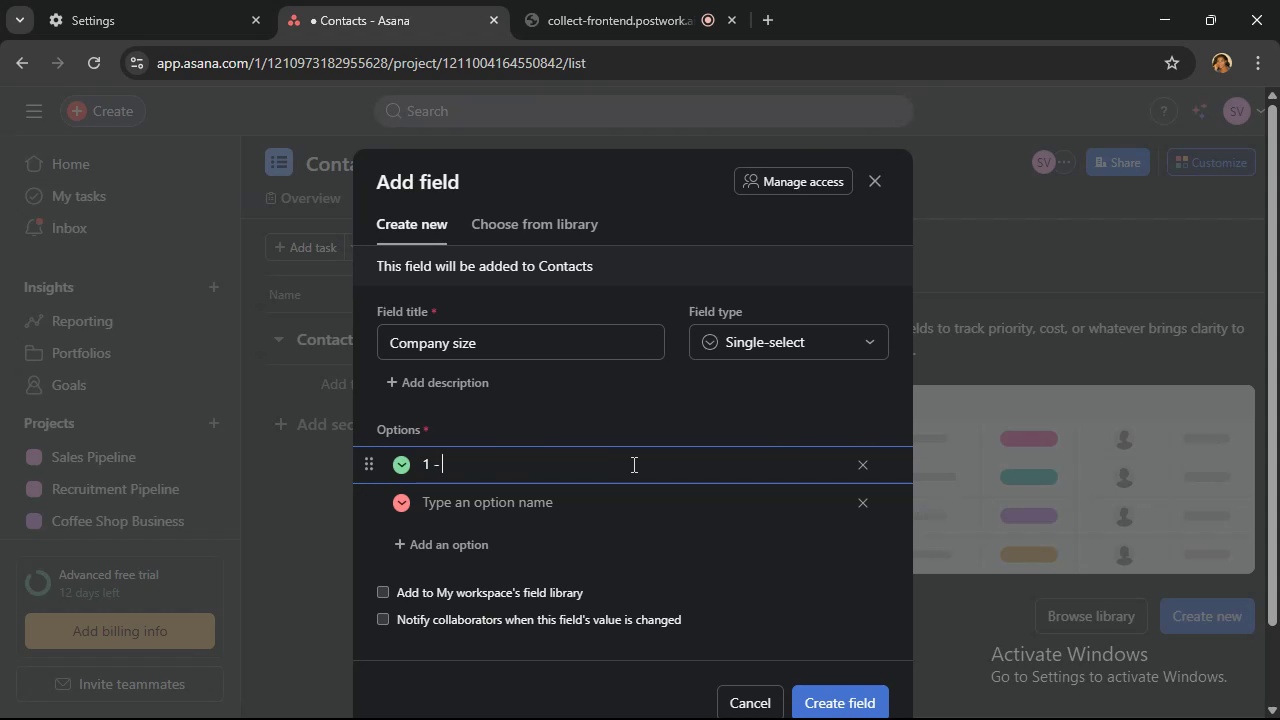 
key(9)
 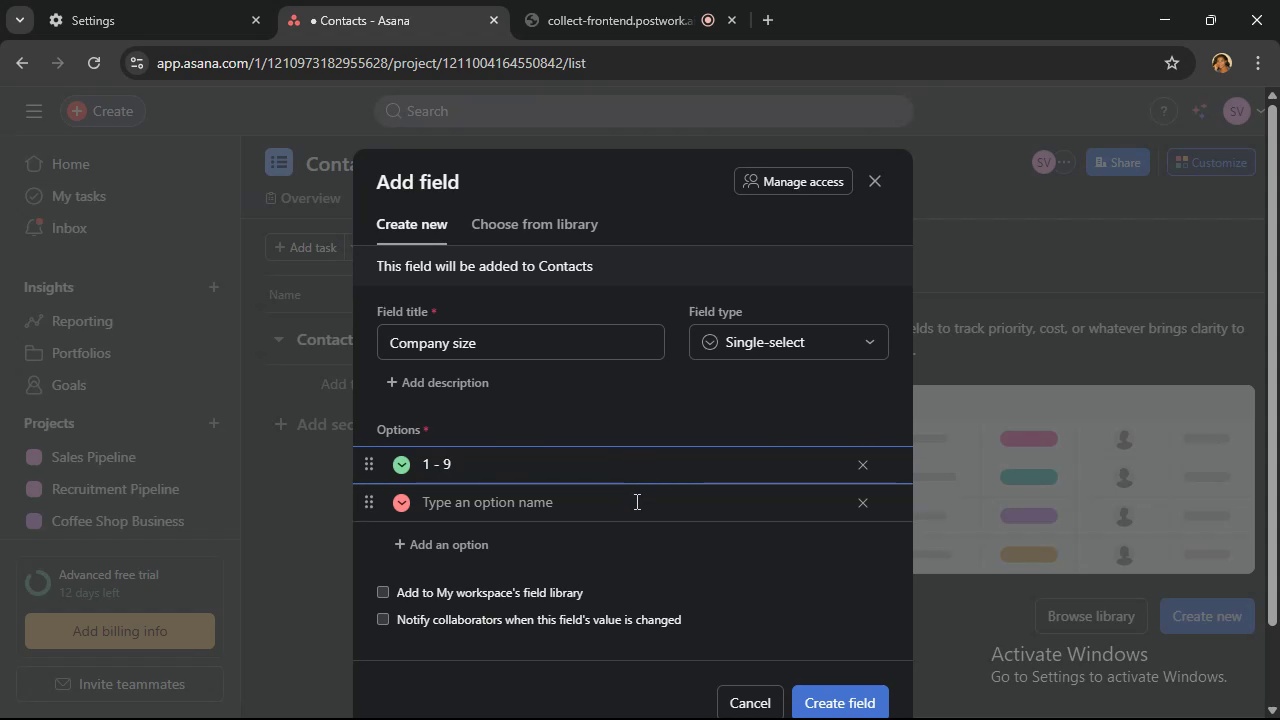 
left_click([635, 501])
 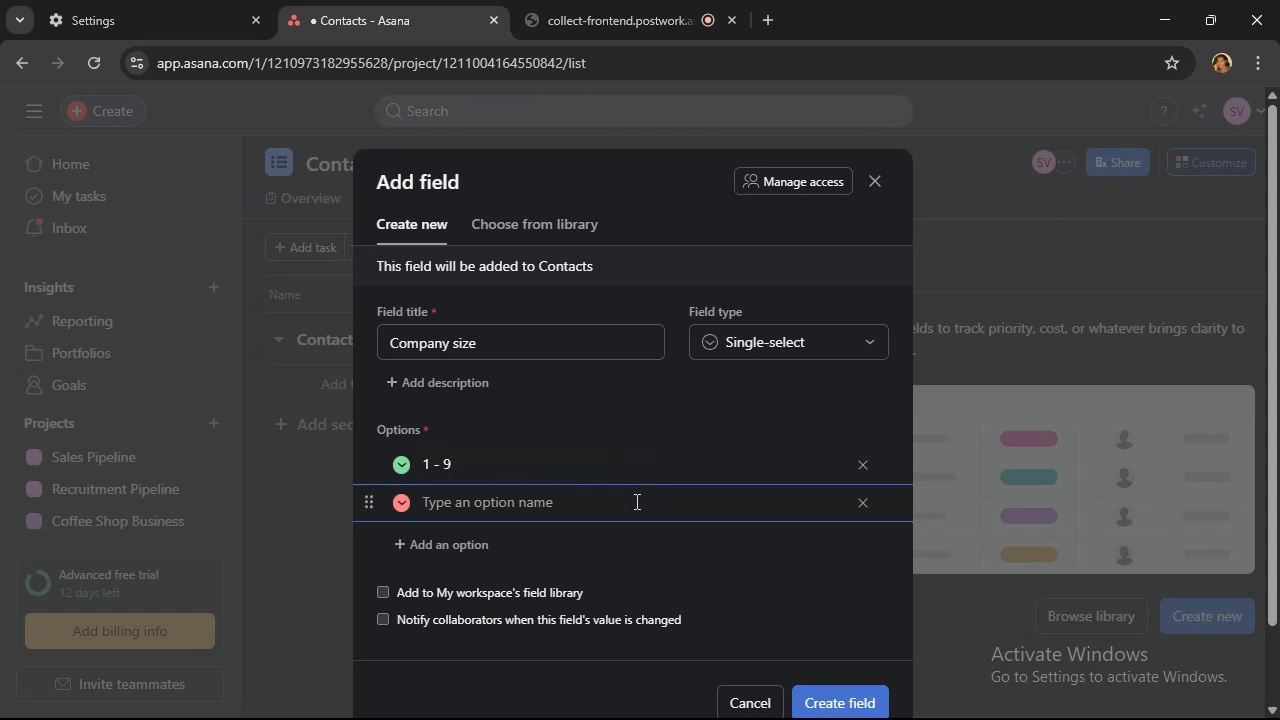 
type(10-)
key(Backspace)
type( - )
 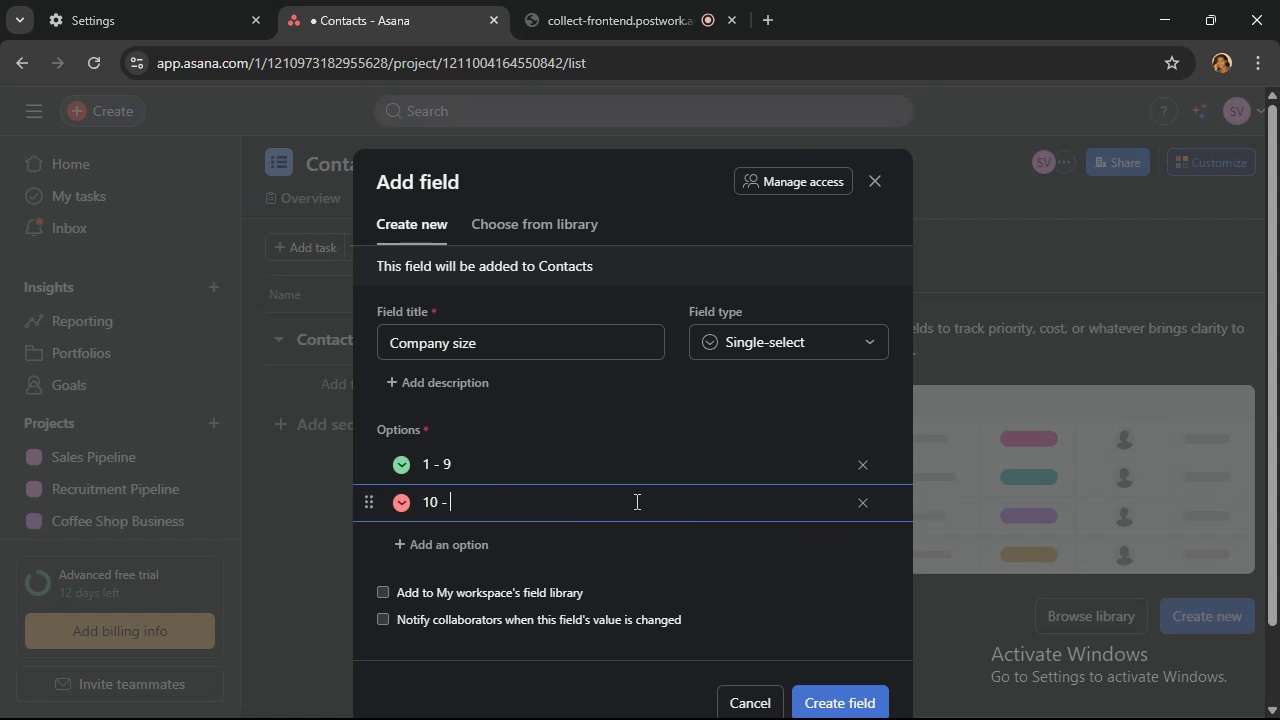 
type(29)
 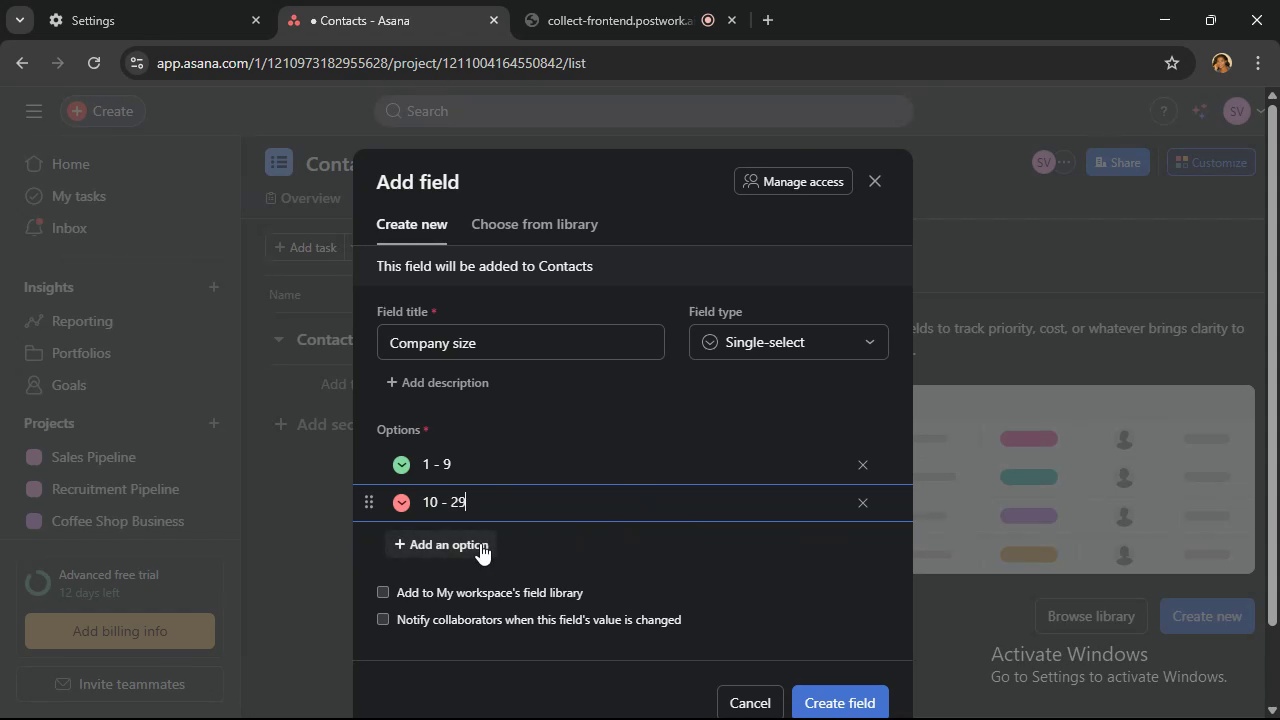 
left_click([480, 543])
 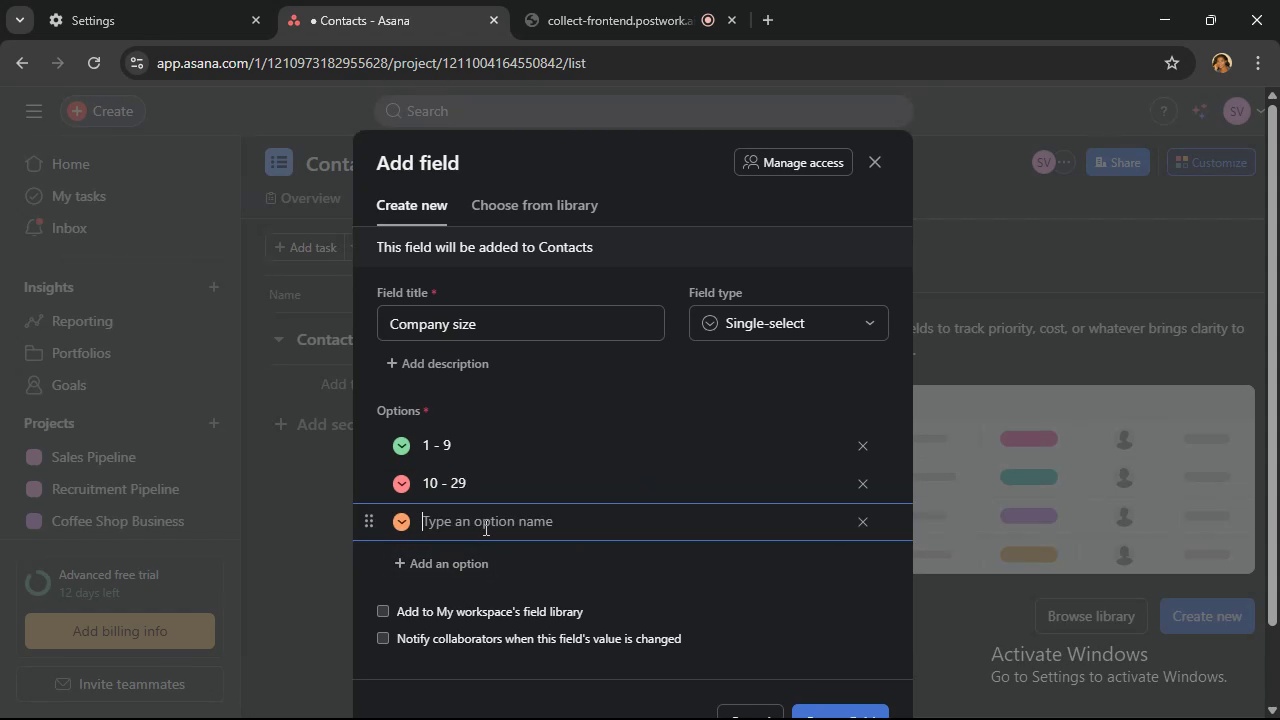 
type(30 -)
 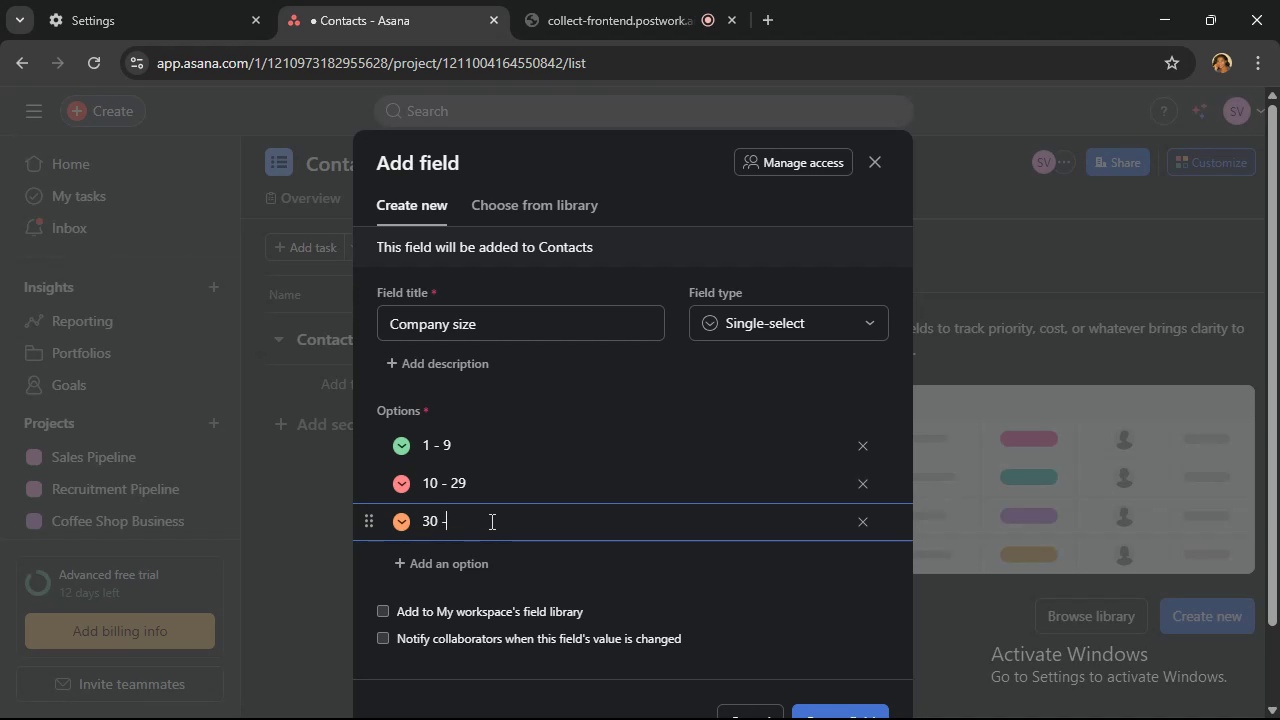 
type( 99)
 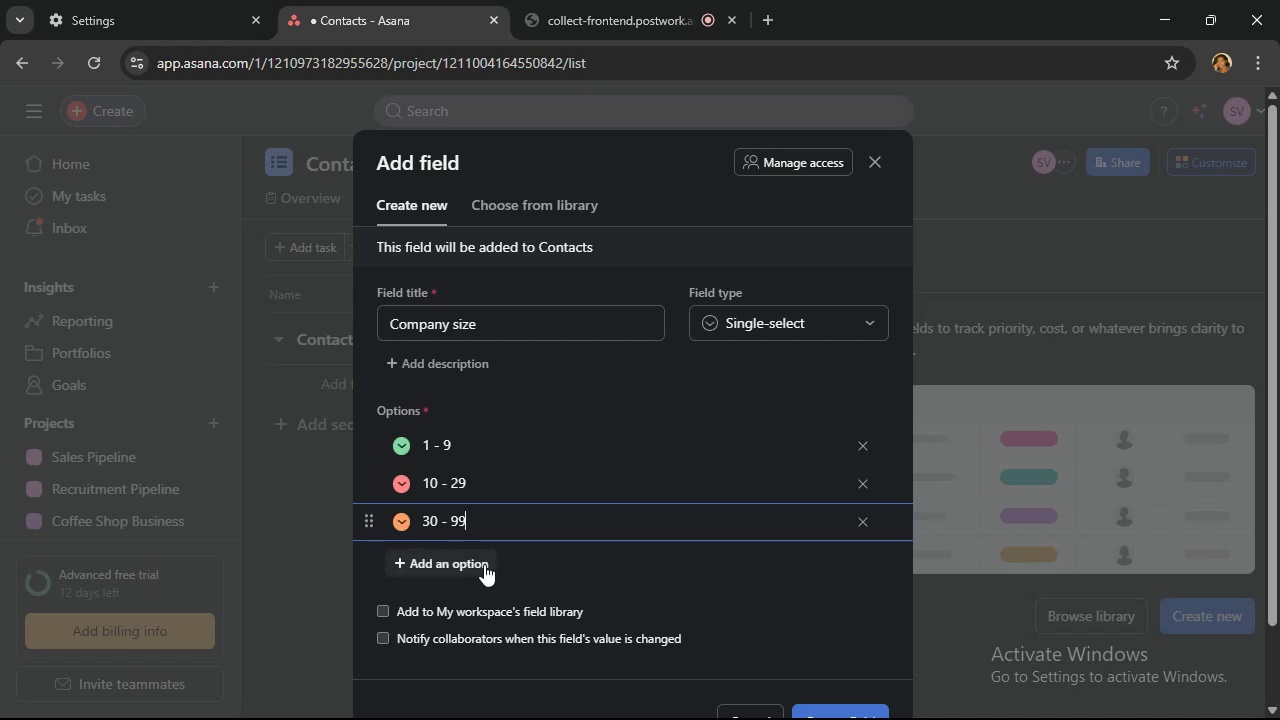 
left_click([484, 564])
 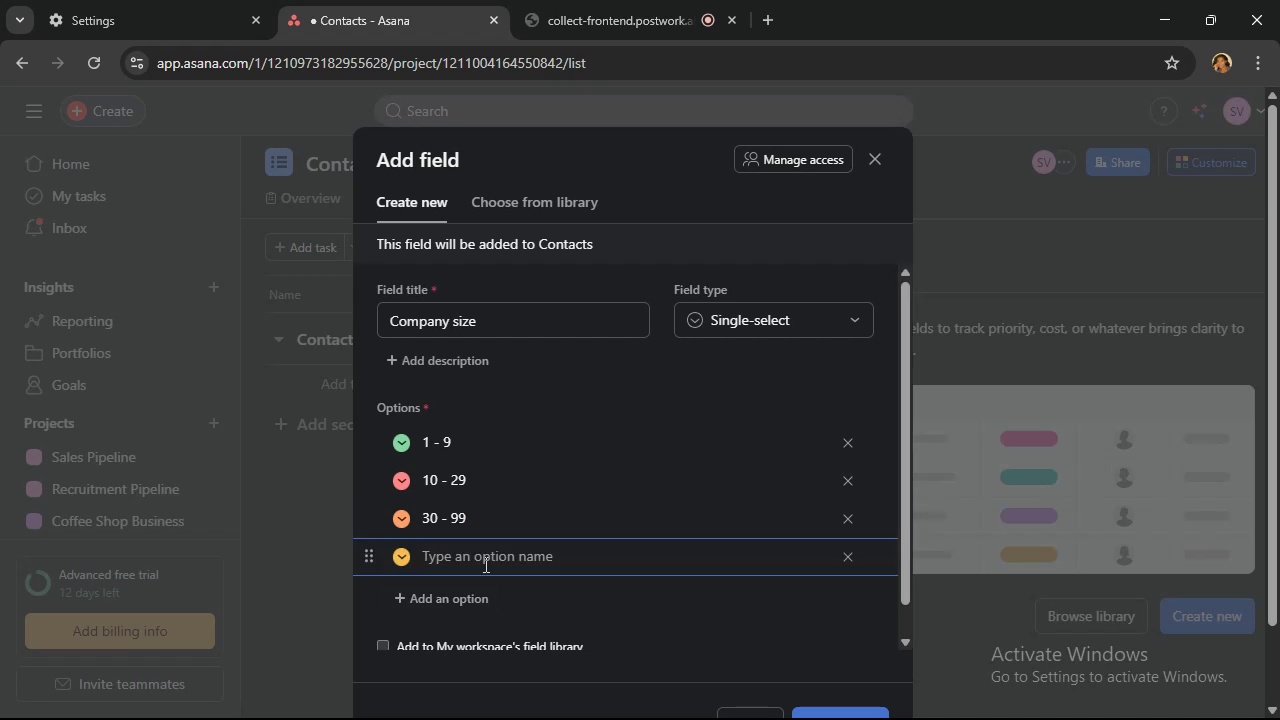 
type(100+)
 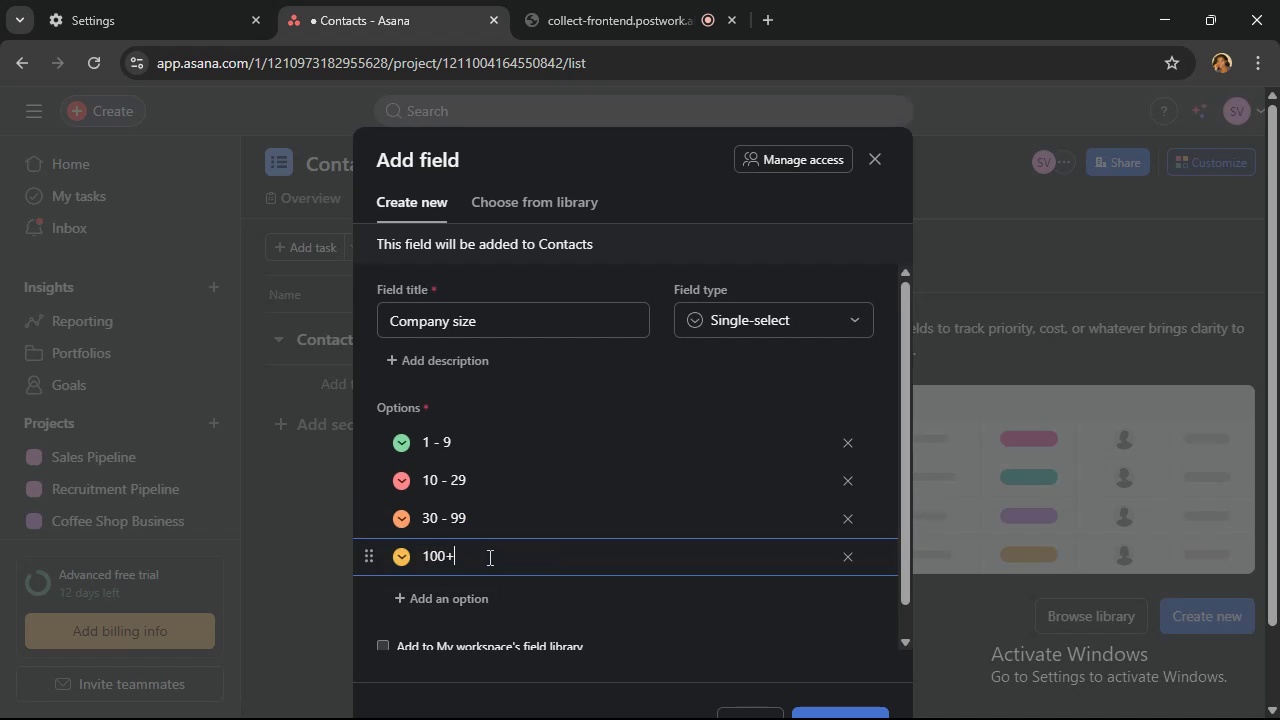 
wait(8.5)
 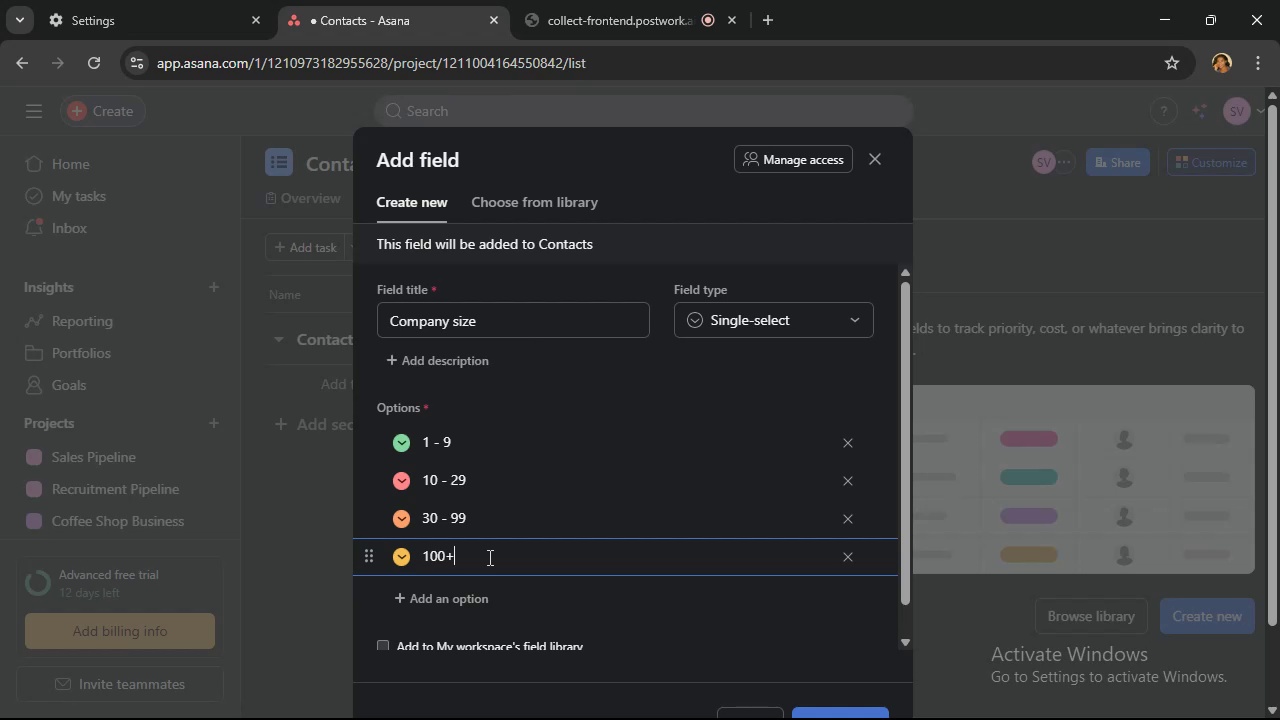 
scroll: coordinate [680, 529], scroll_direction: down, amount: 3.0
 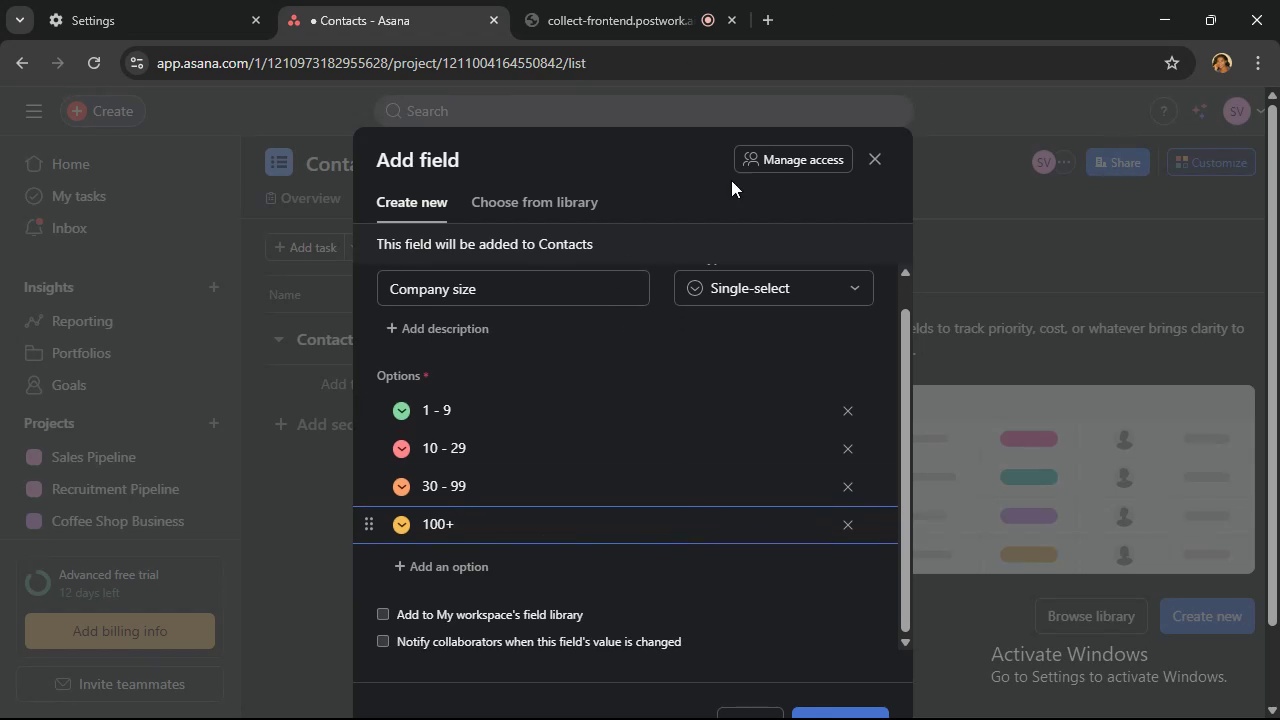 
left_click_drag(start_coordinate=[672, 157], to_coordinate=[672, 127])
 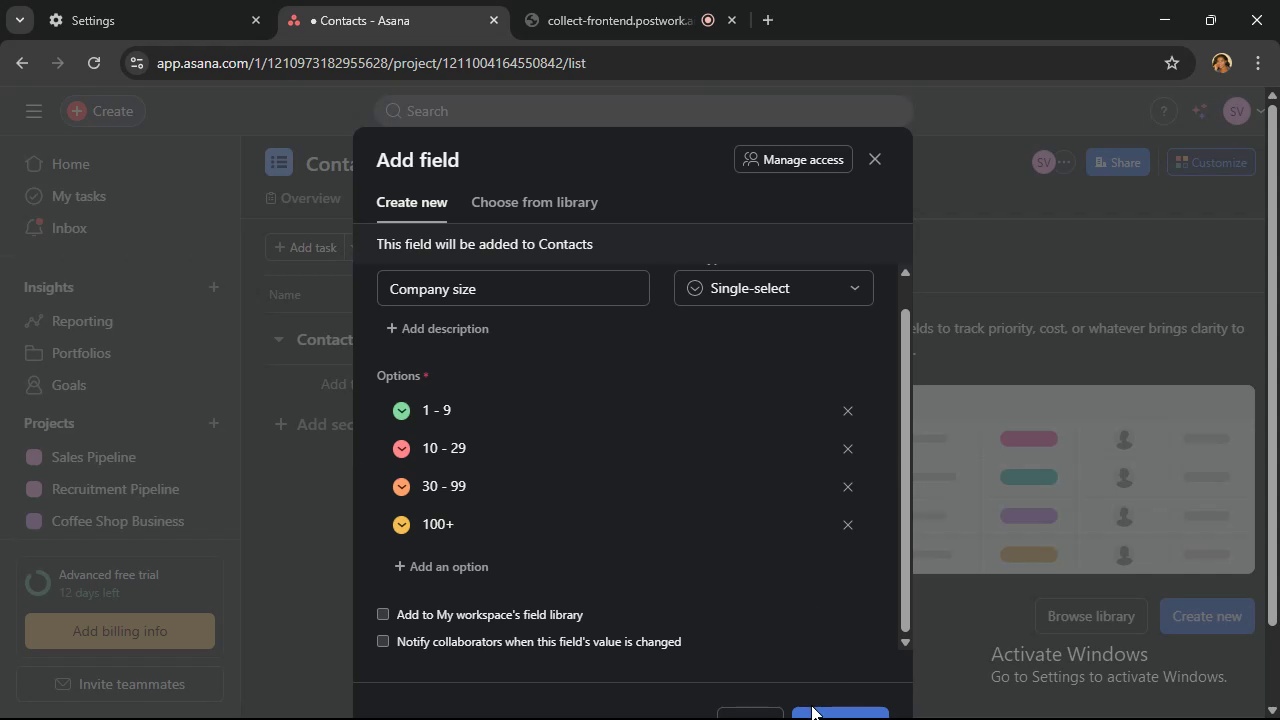 
left_click([812, 711])
 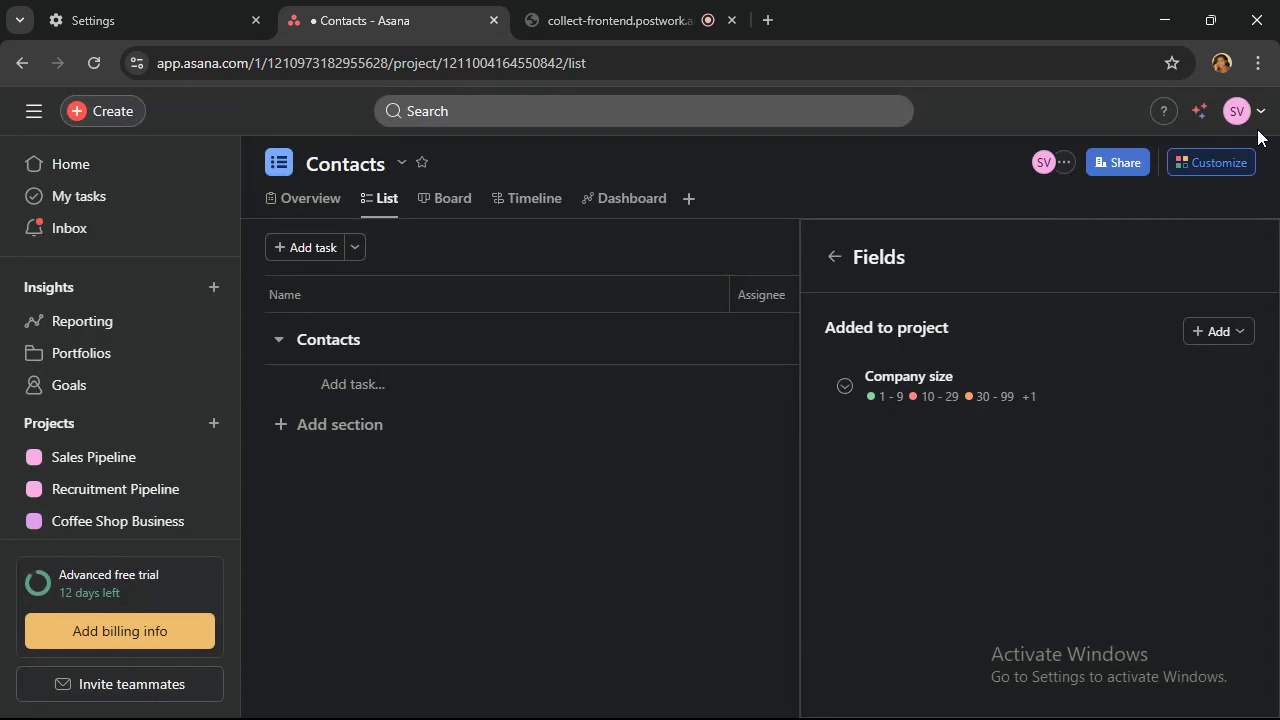 
left_click([1255, 66])
 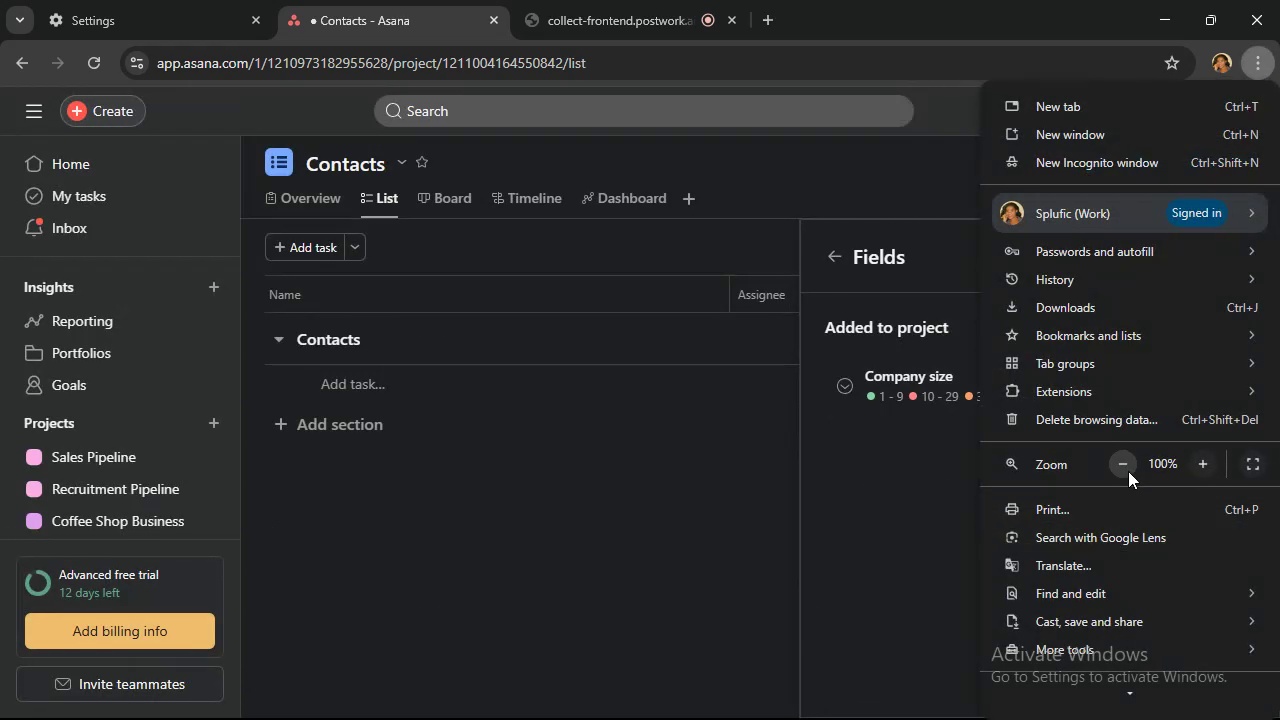 
left_click([1128, 470])
 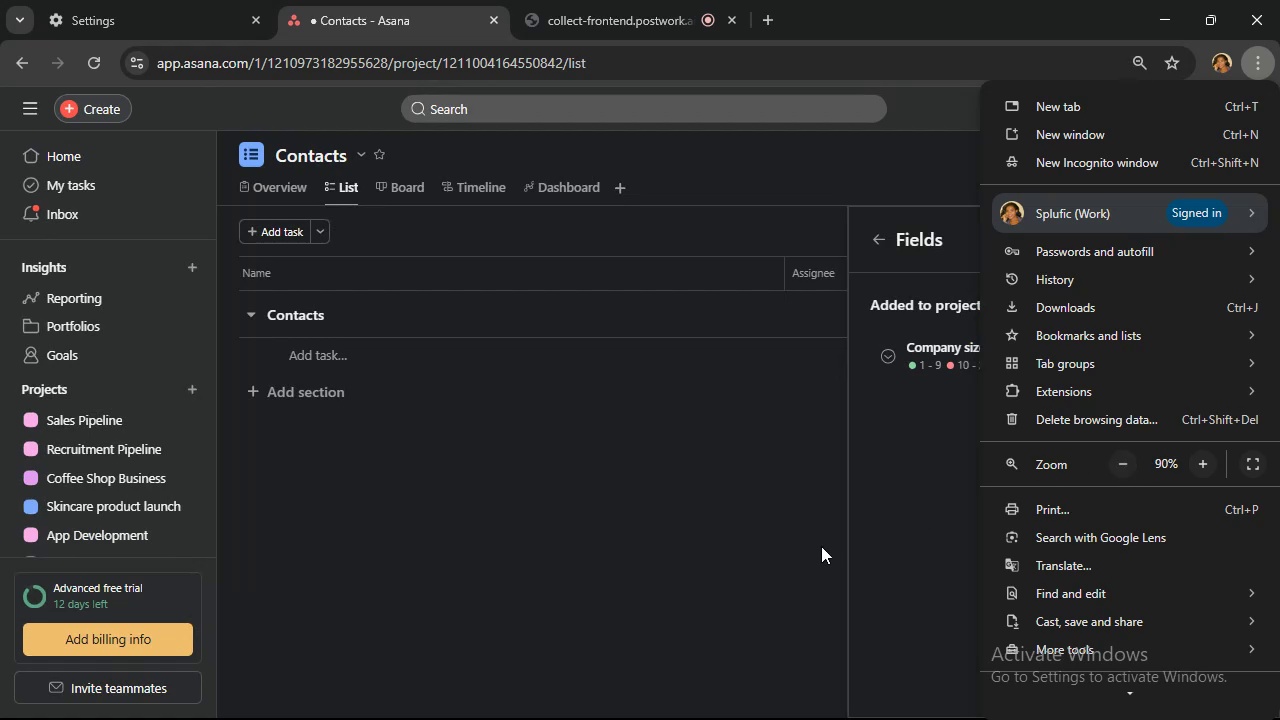 
left_click([740, 493])
 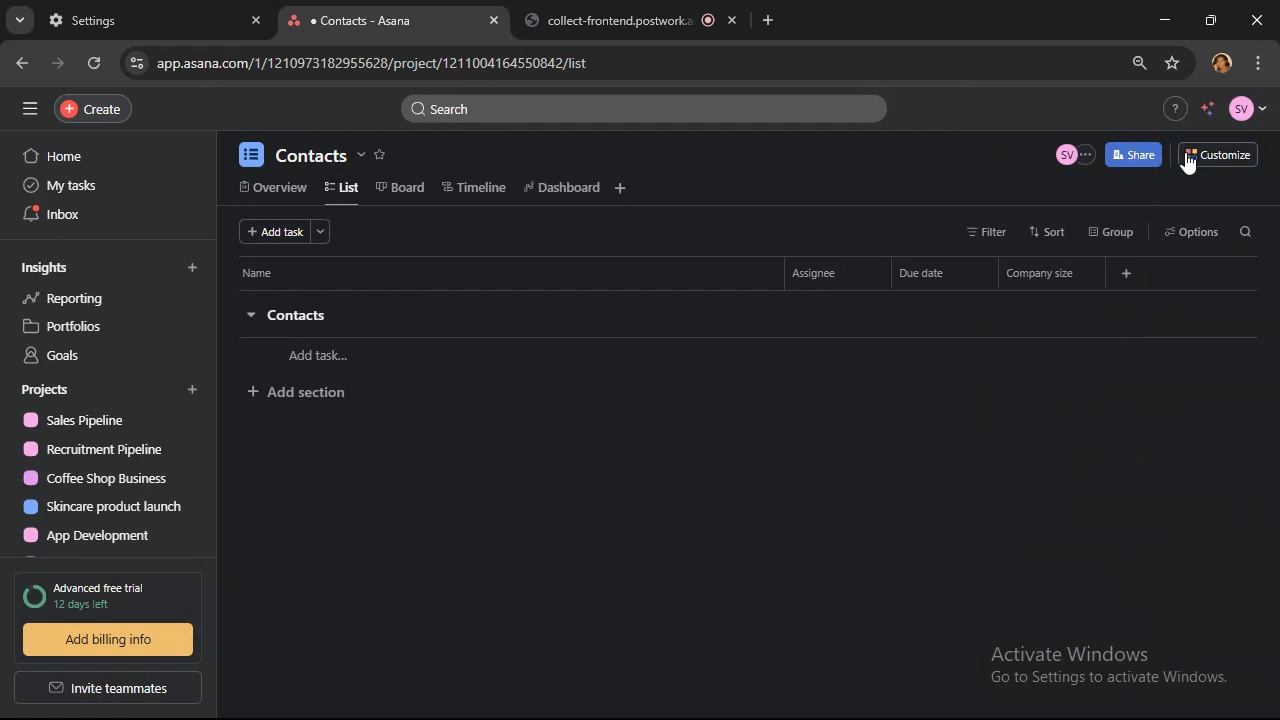 
mouse_move([912, 299])
 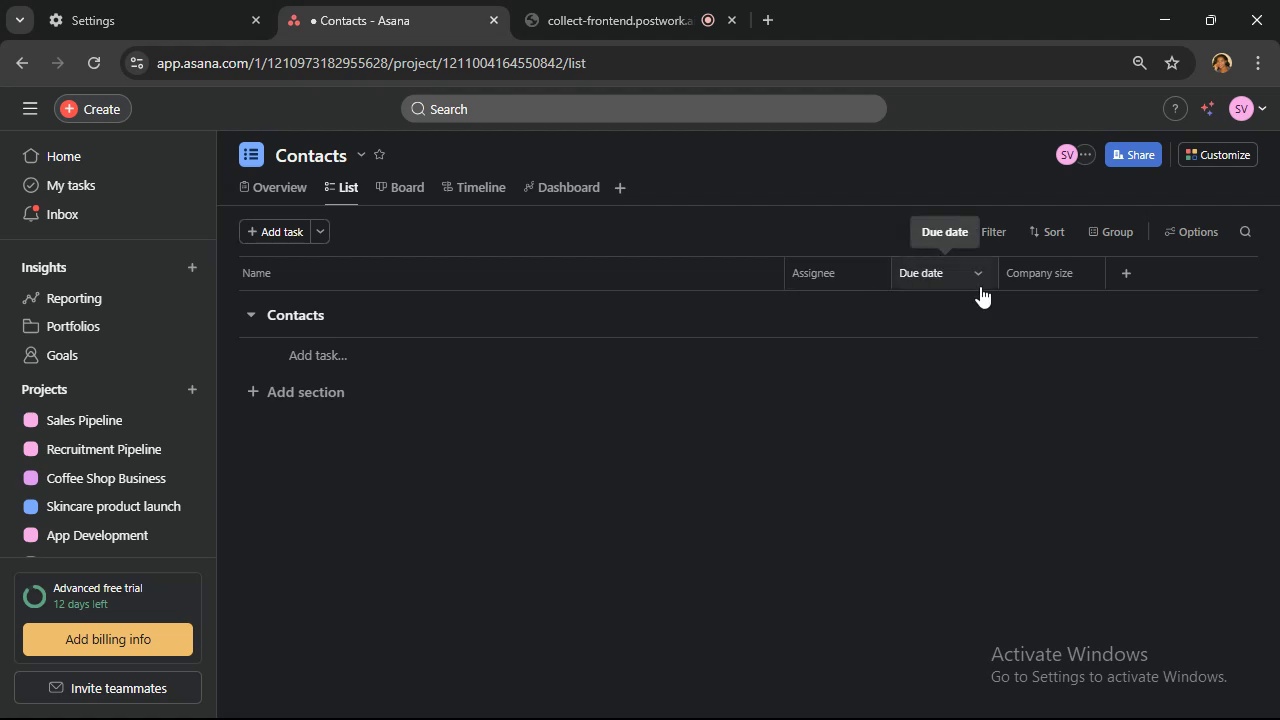 
left_click([980, 278])
 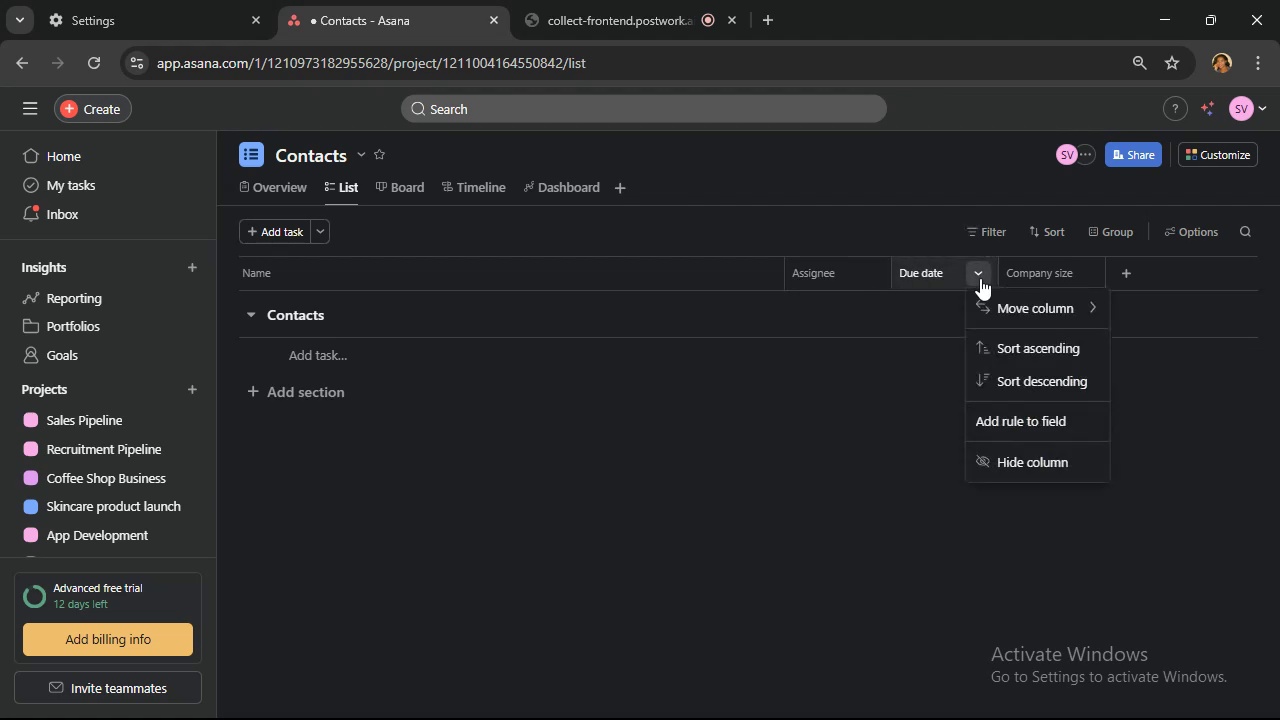 
wait(5.01)
 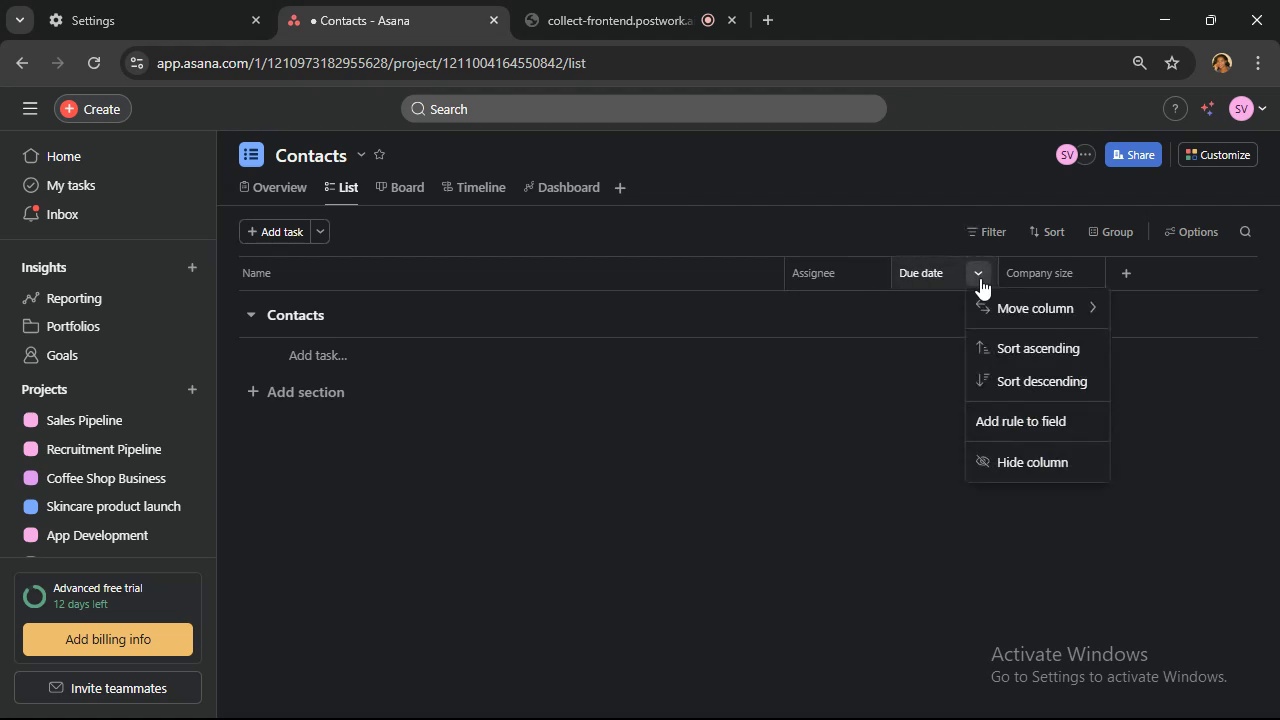 
left_click([1031, 470])
 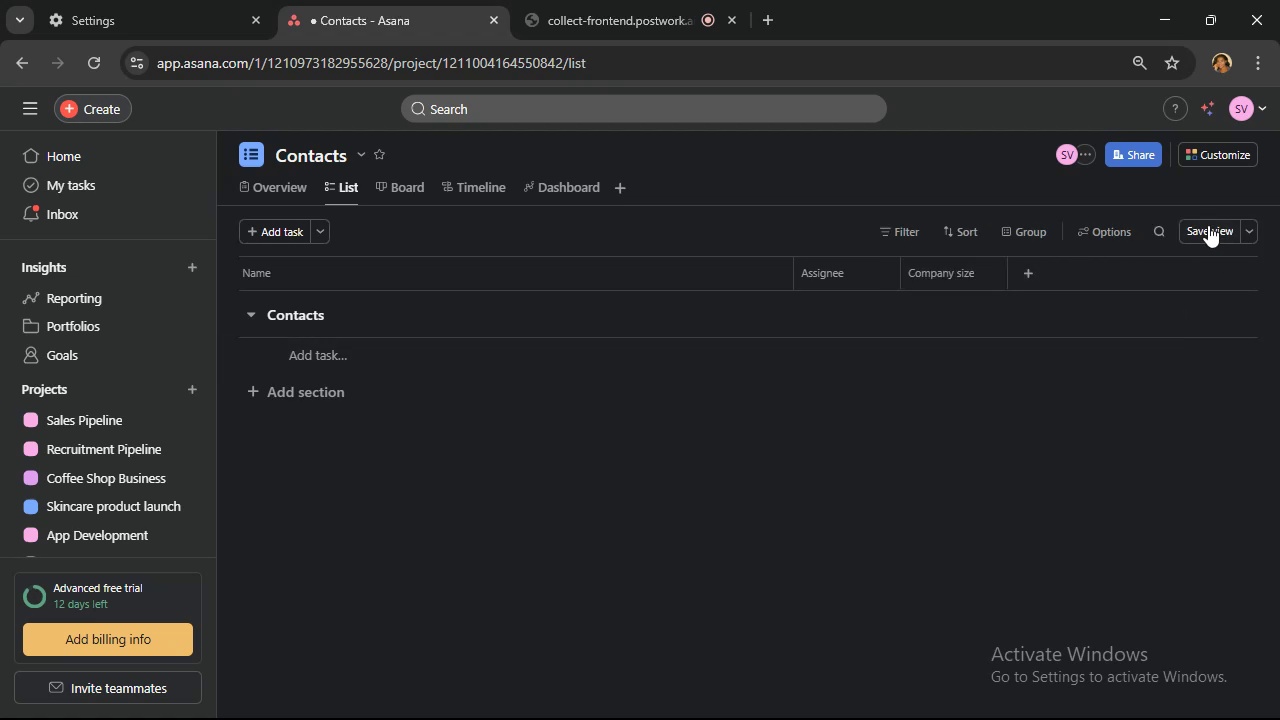 
left_click([1204, 161])
 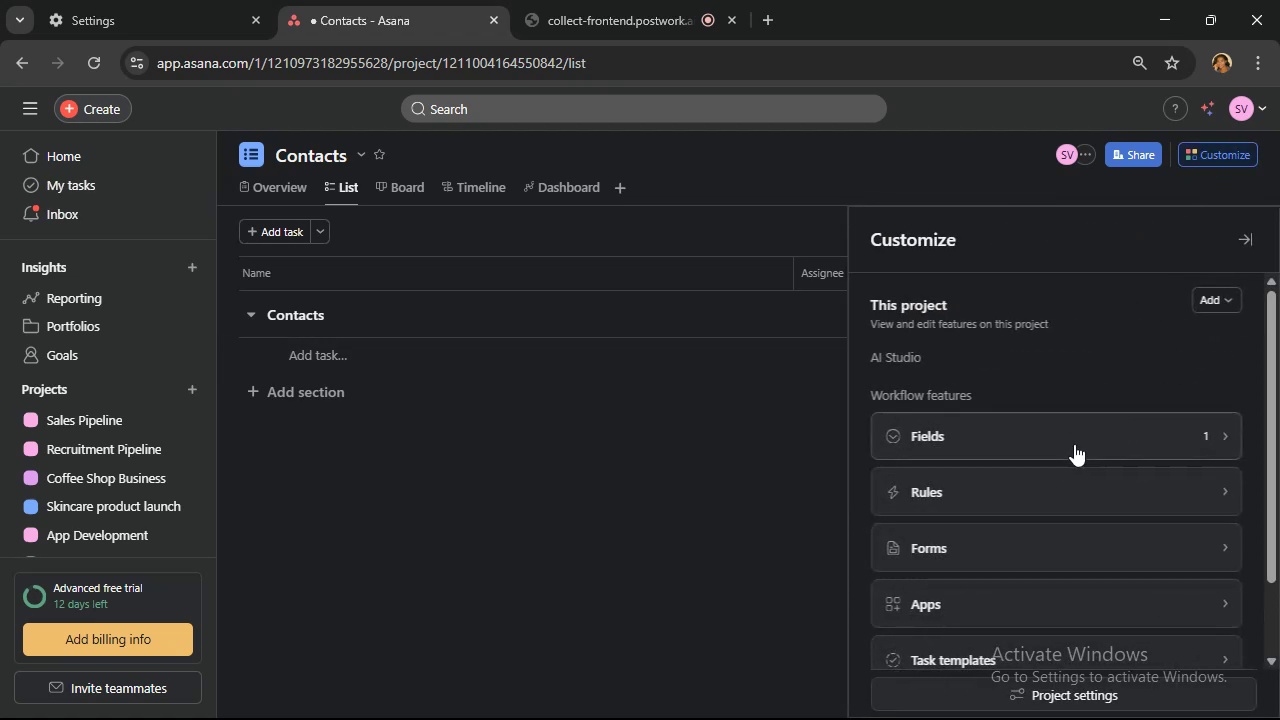 
left_click([1075, 445])
 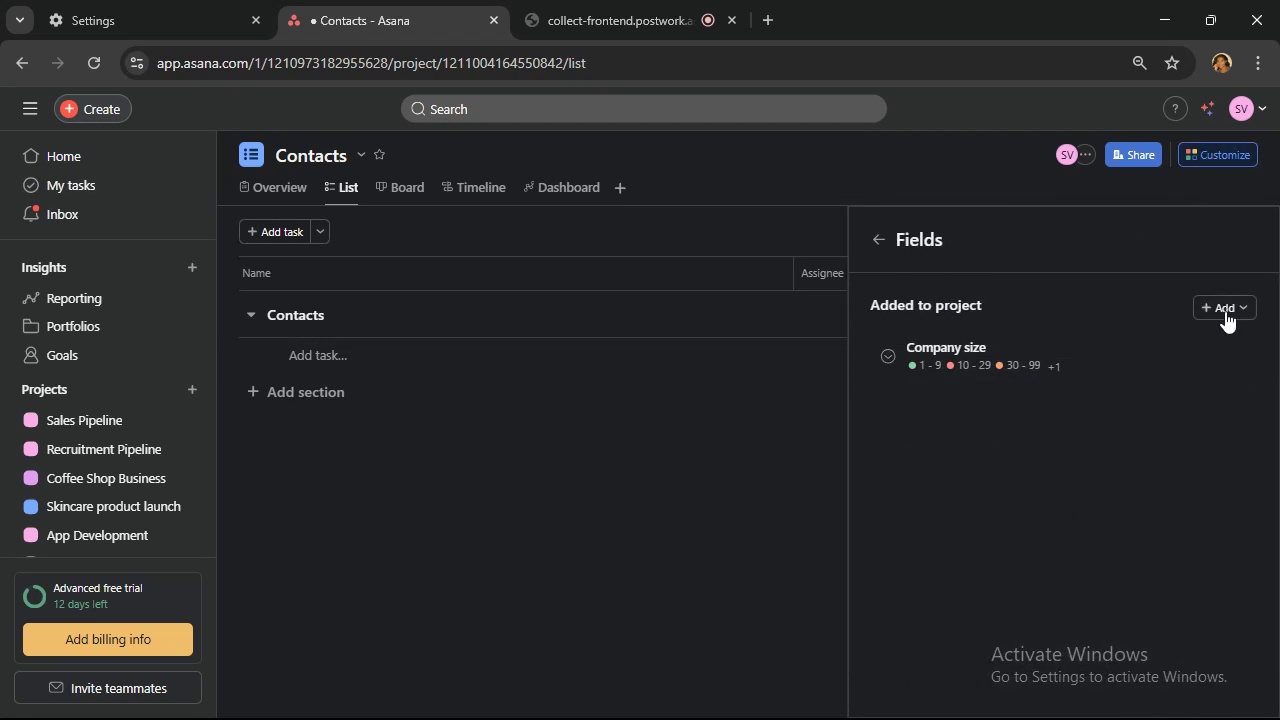 
left_click([1226, 310])
 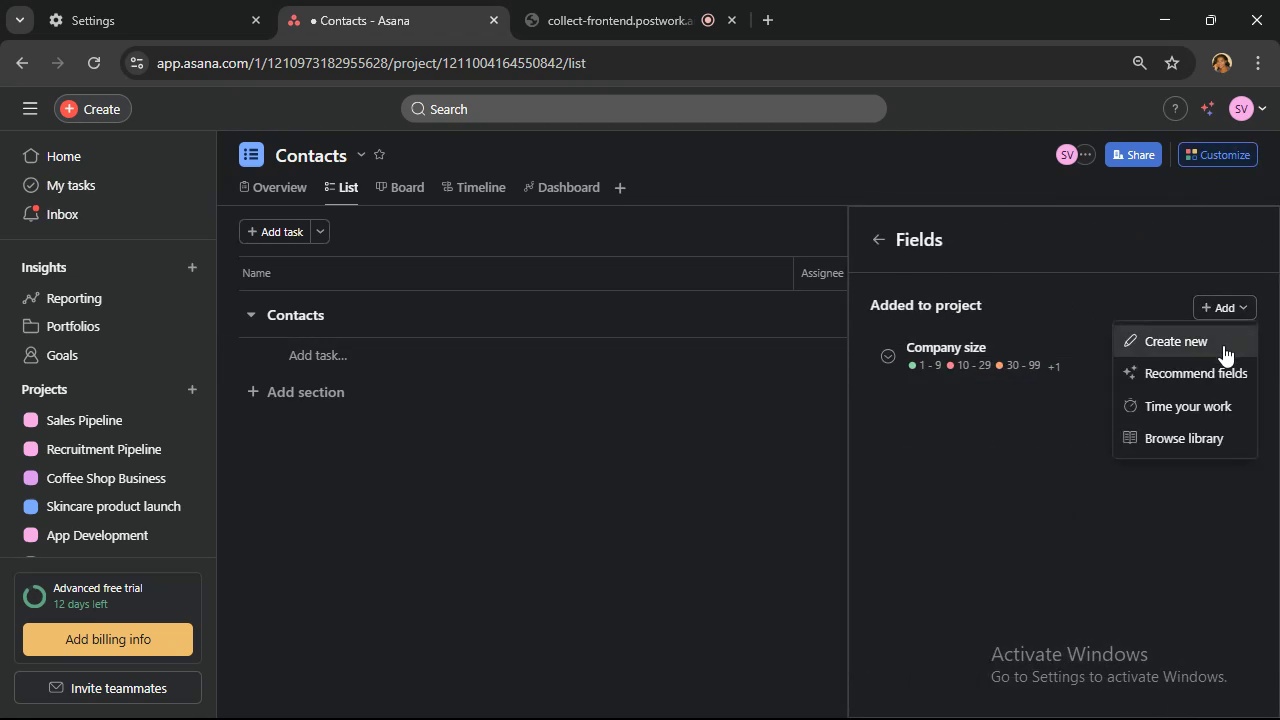 
left_click([1223, 345])
 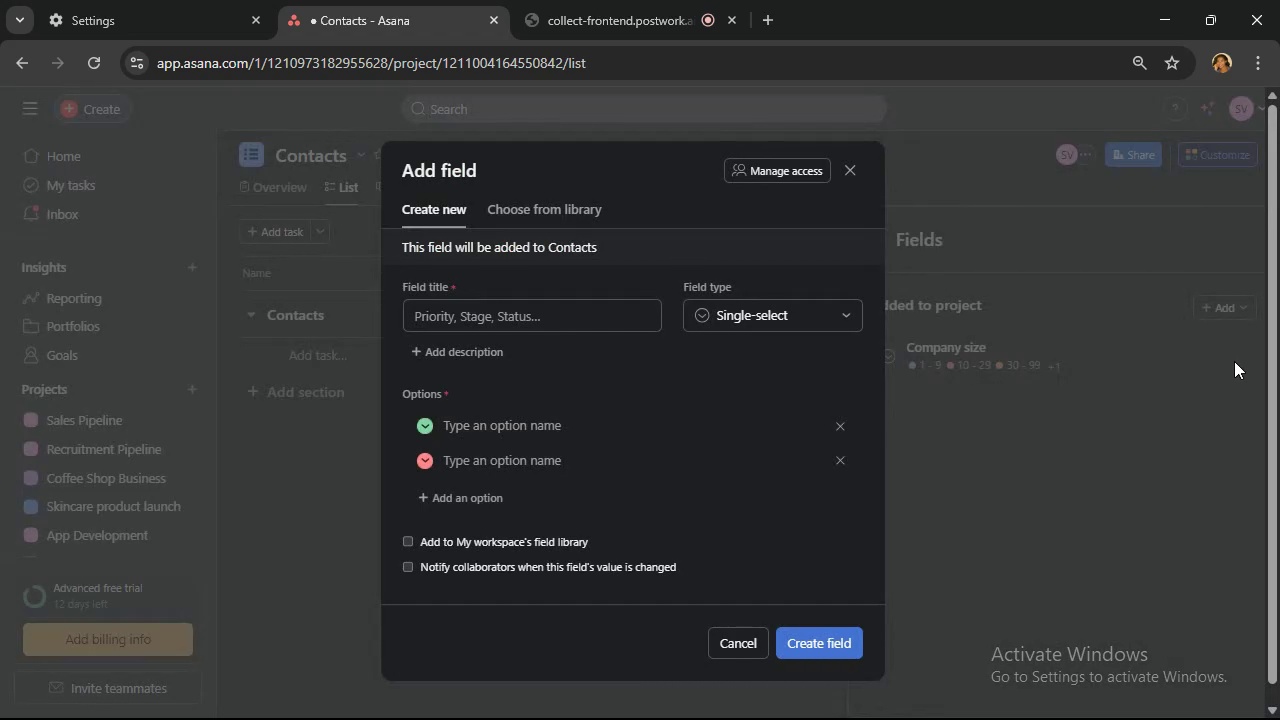 
wait(5.42)
 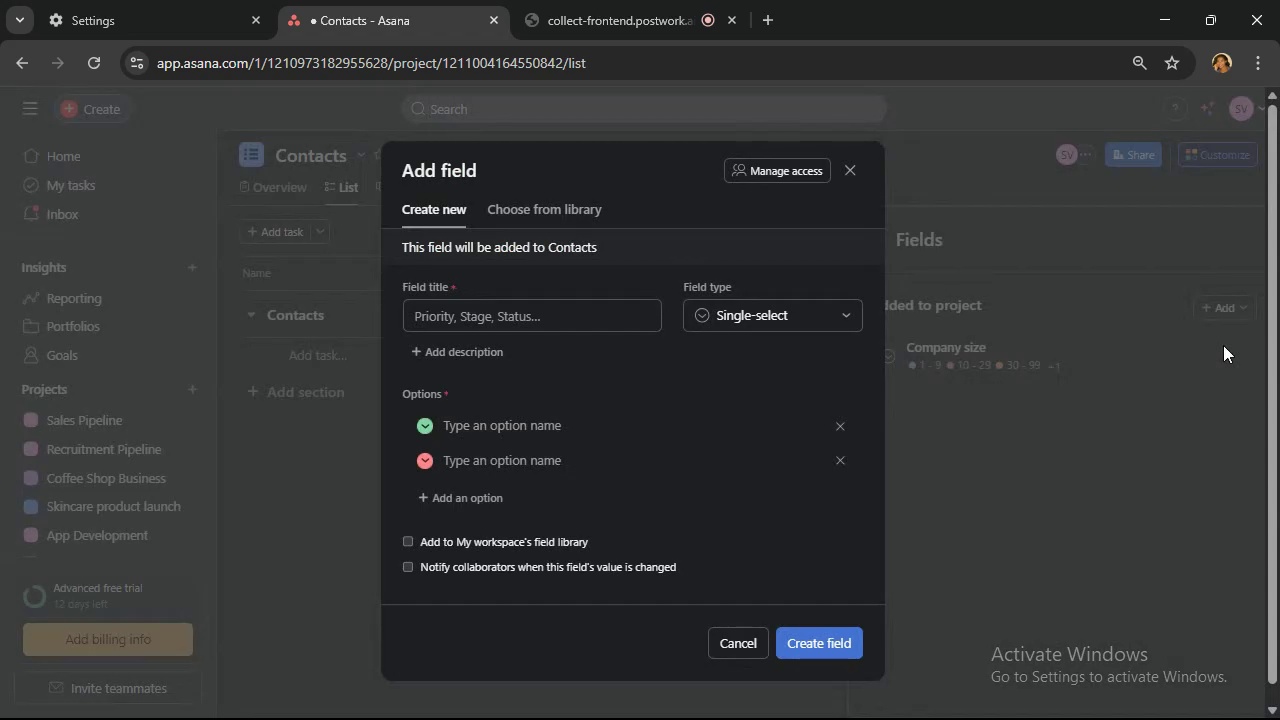 
left_click([571, 306])
 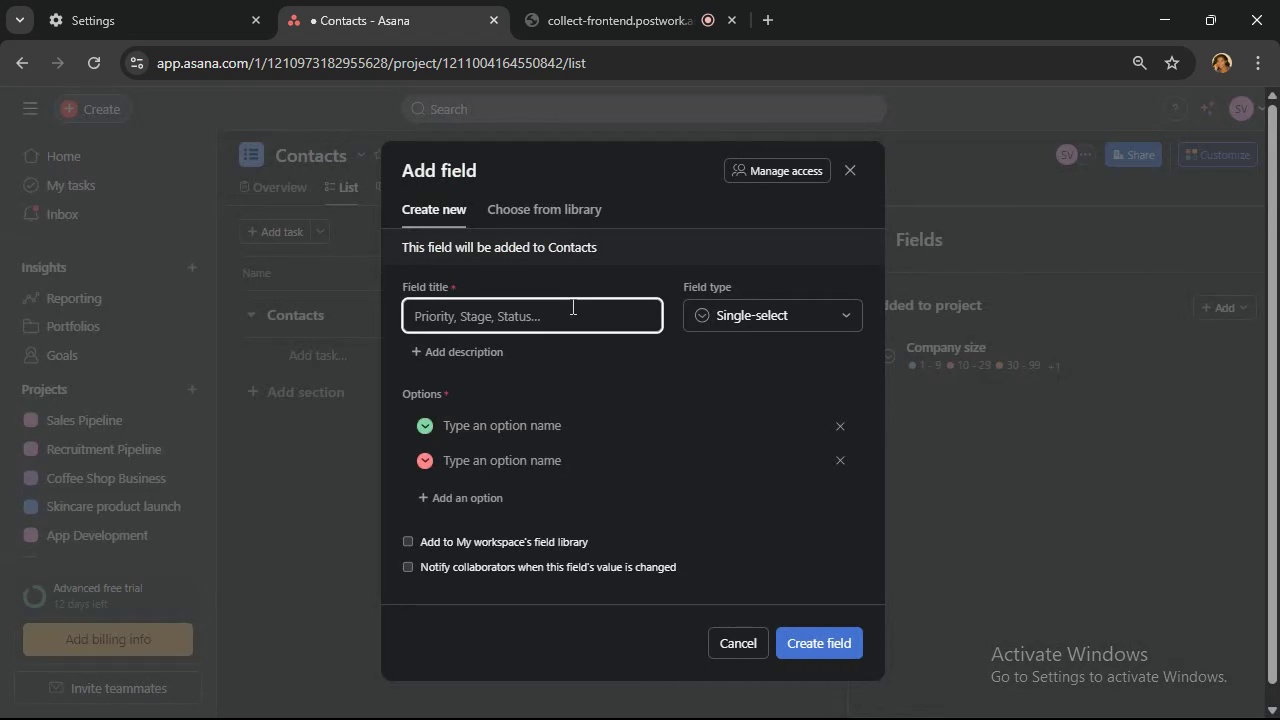 
hold_key(key=ShiftLeft, duration=0.98)
 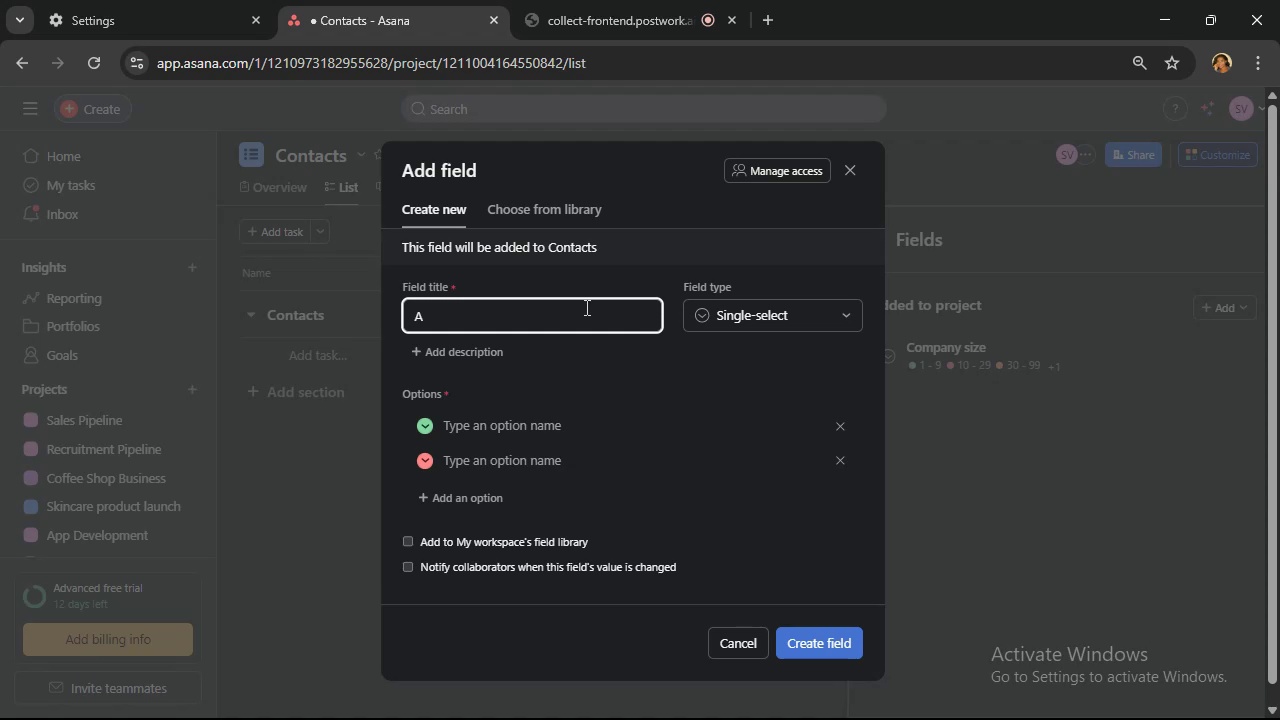 
hold_key(key=A, duration=0.3)
 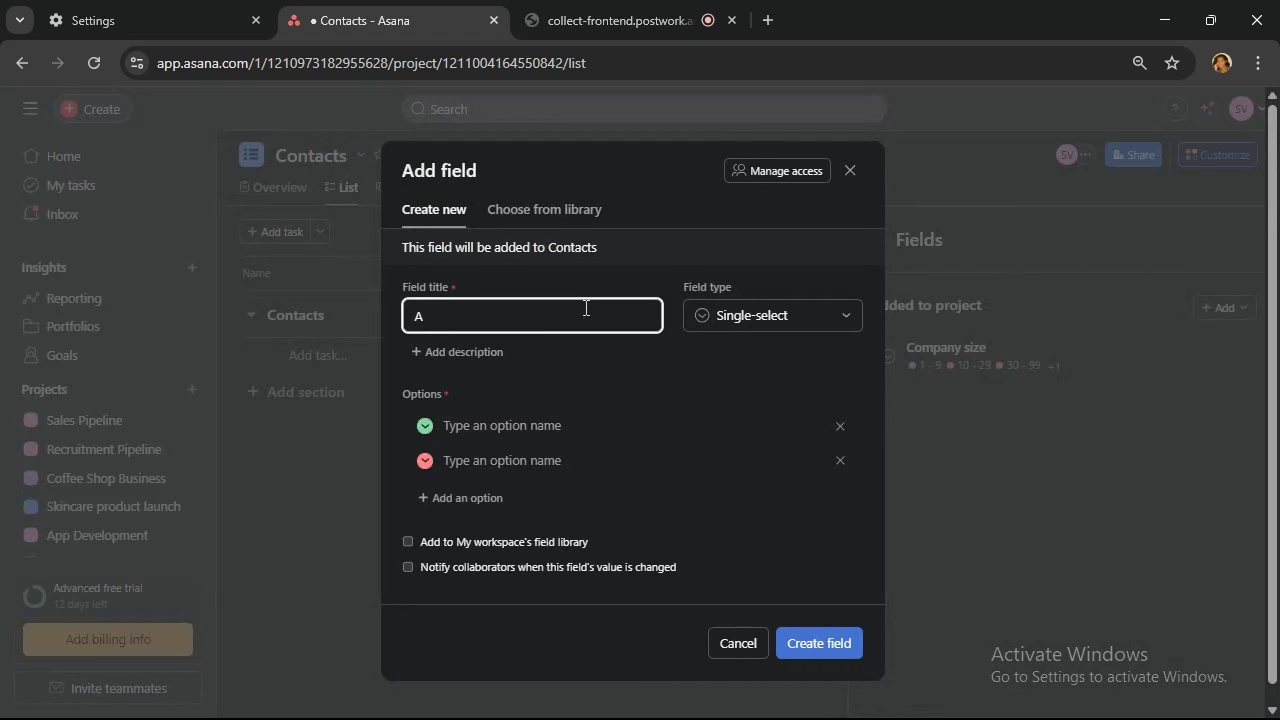 
type(nnual Revenue)
 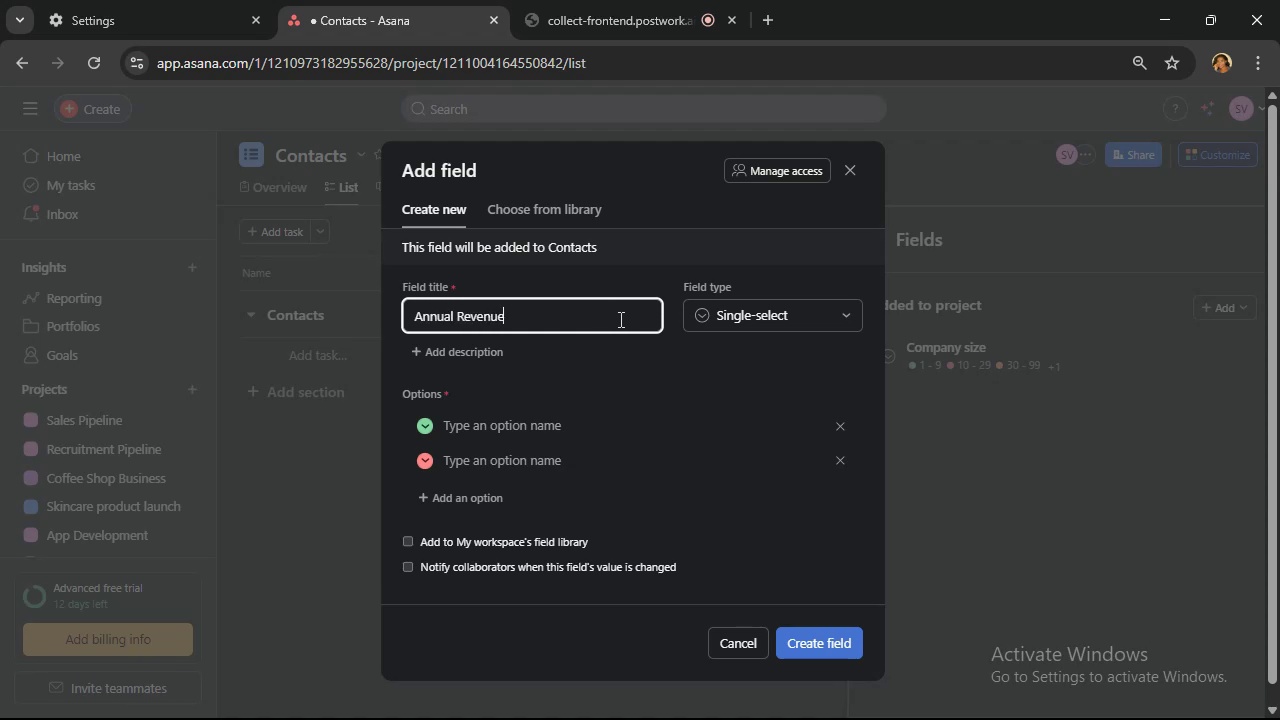 
left_click([652, 423])
 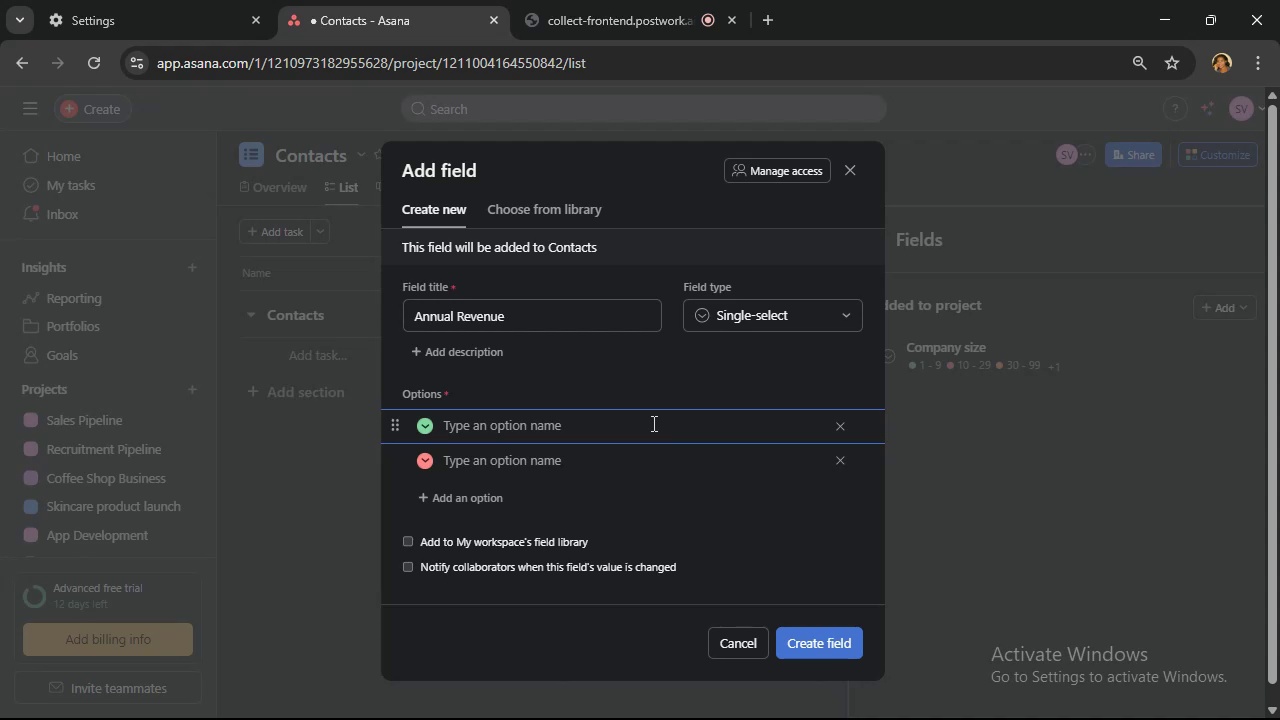 
wait(14.16)
 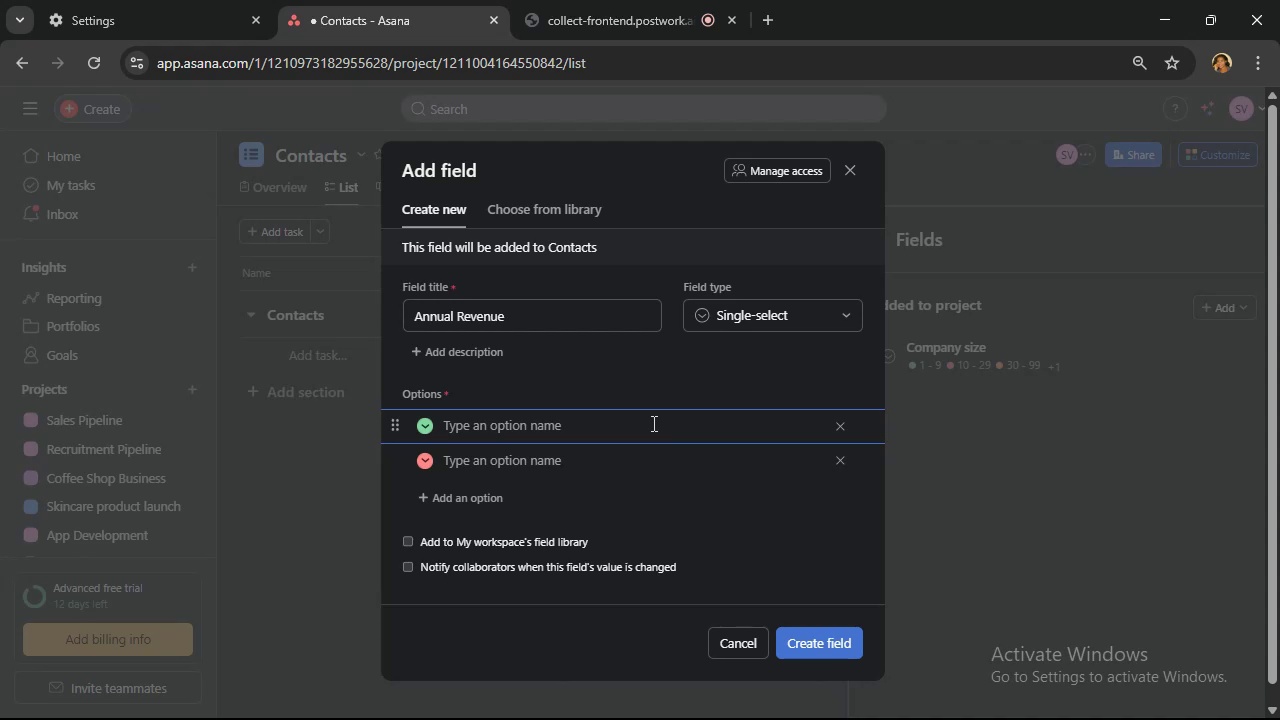 
key(0)
 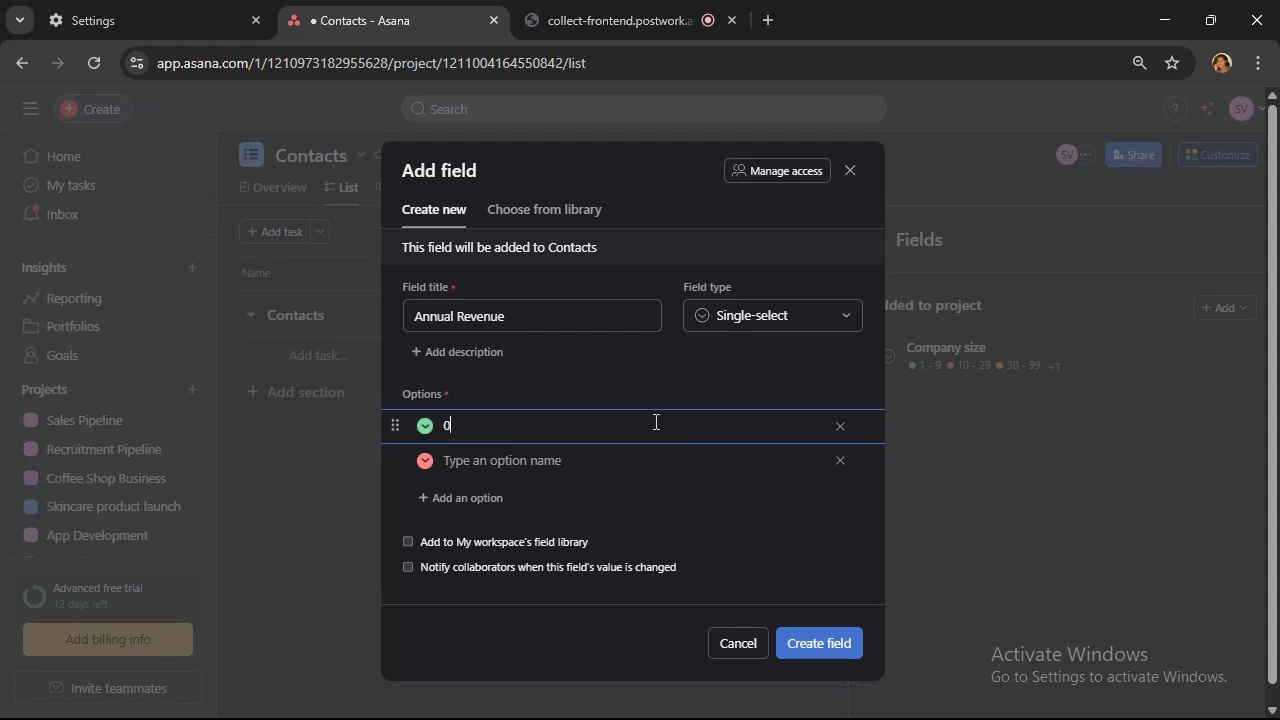 
key(Space)
 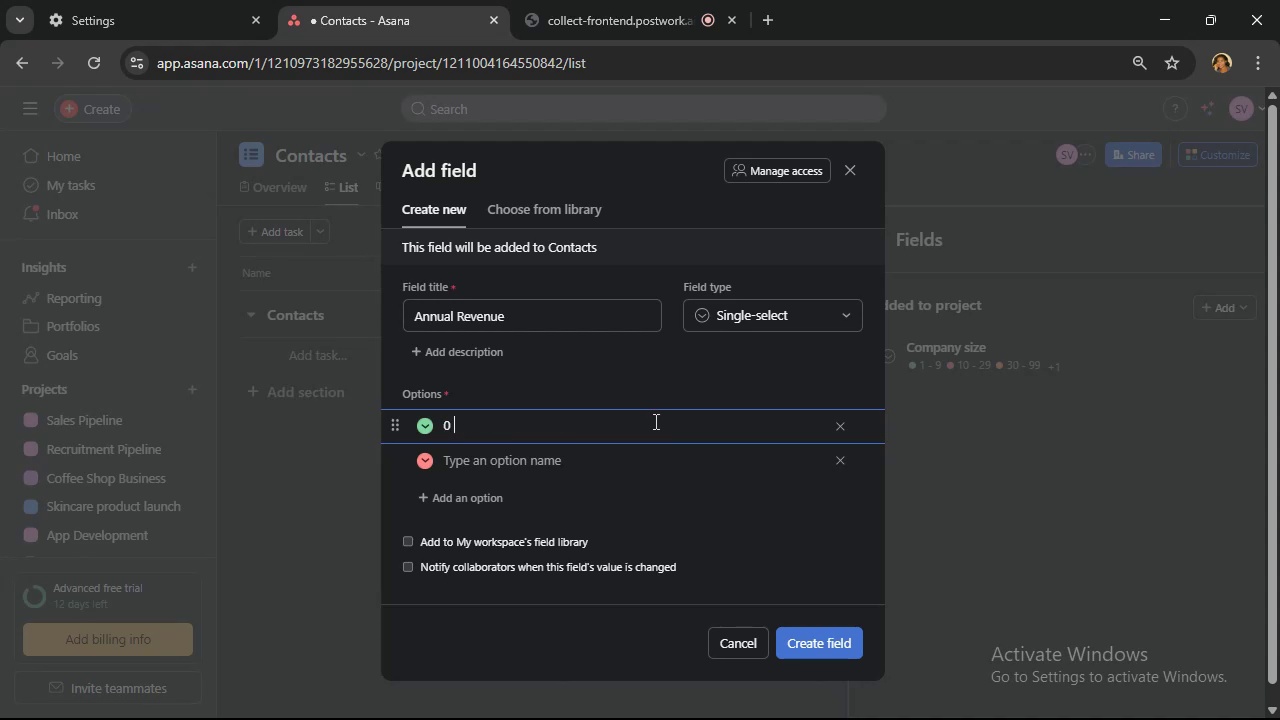 
key(Minus)
 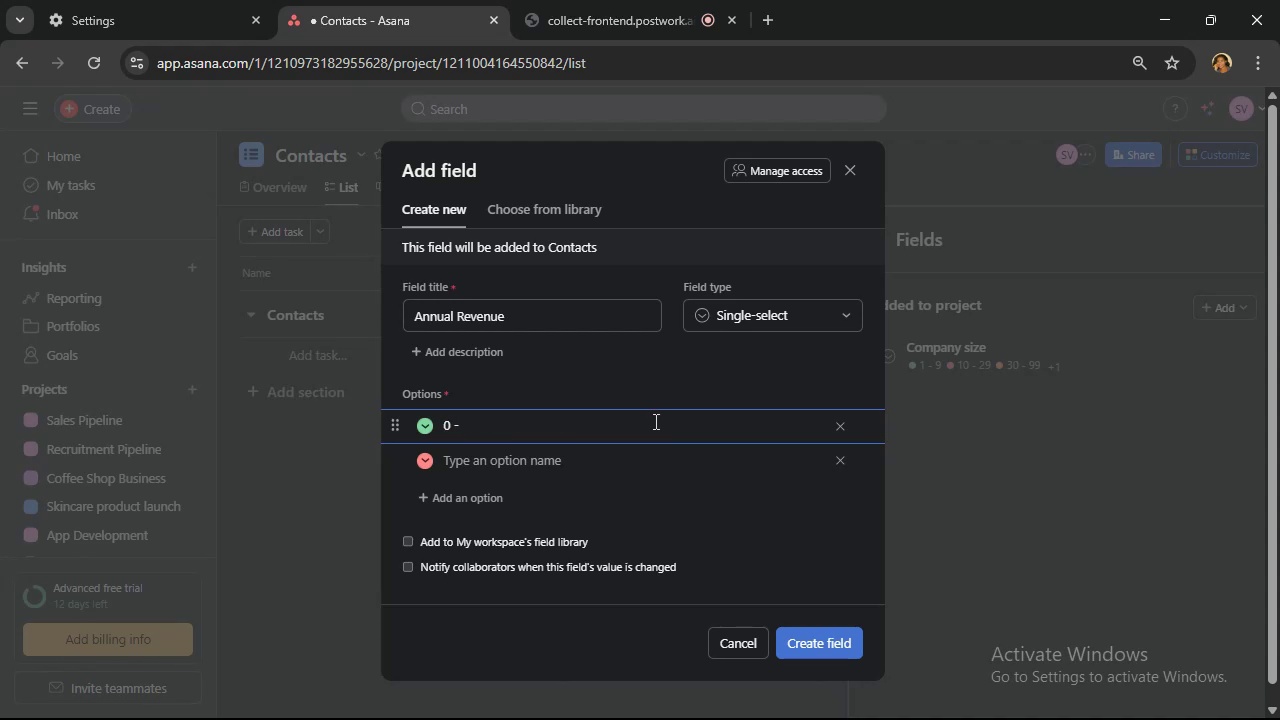 
type( 499)
 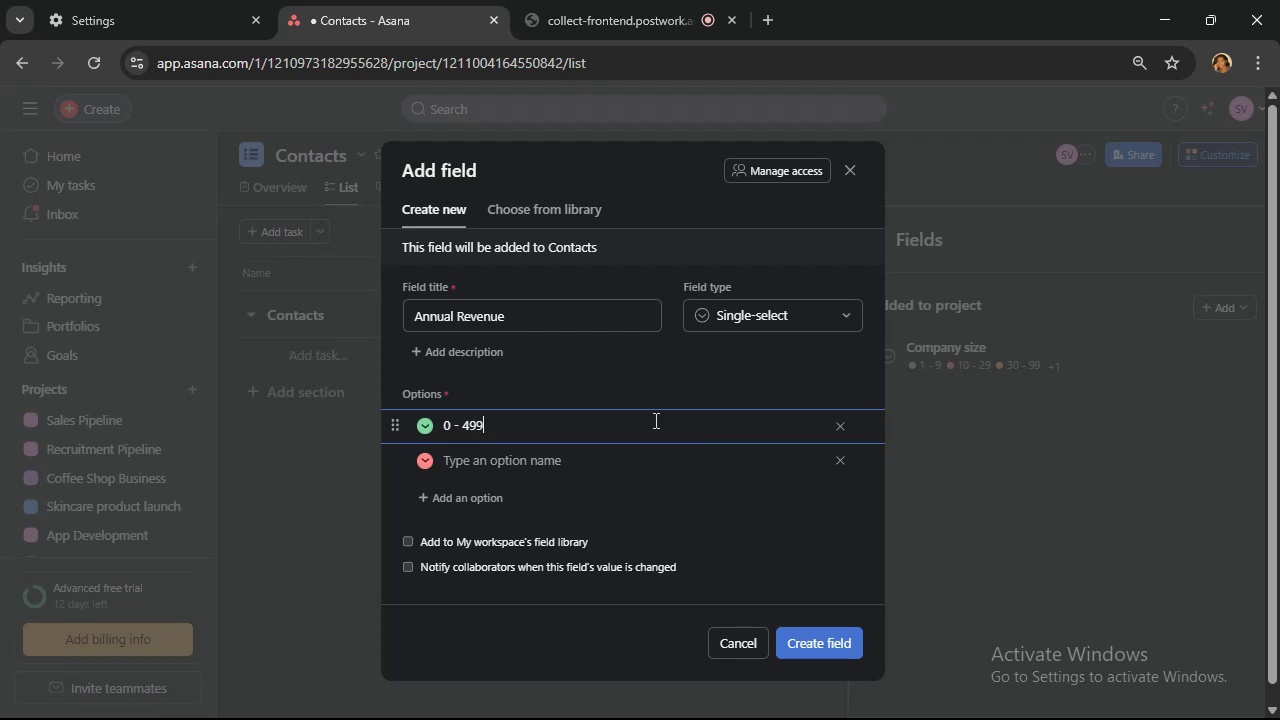 
type(,000)
 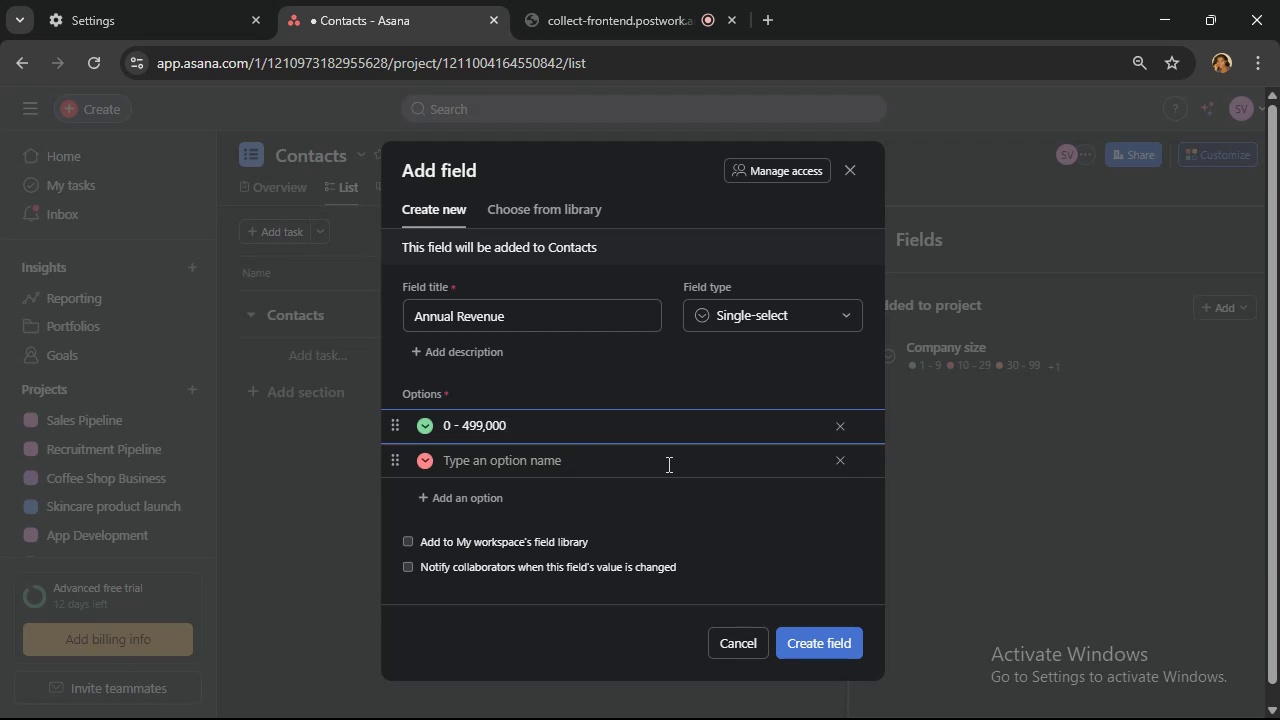 
wait(5.65)
 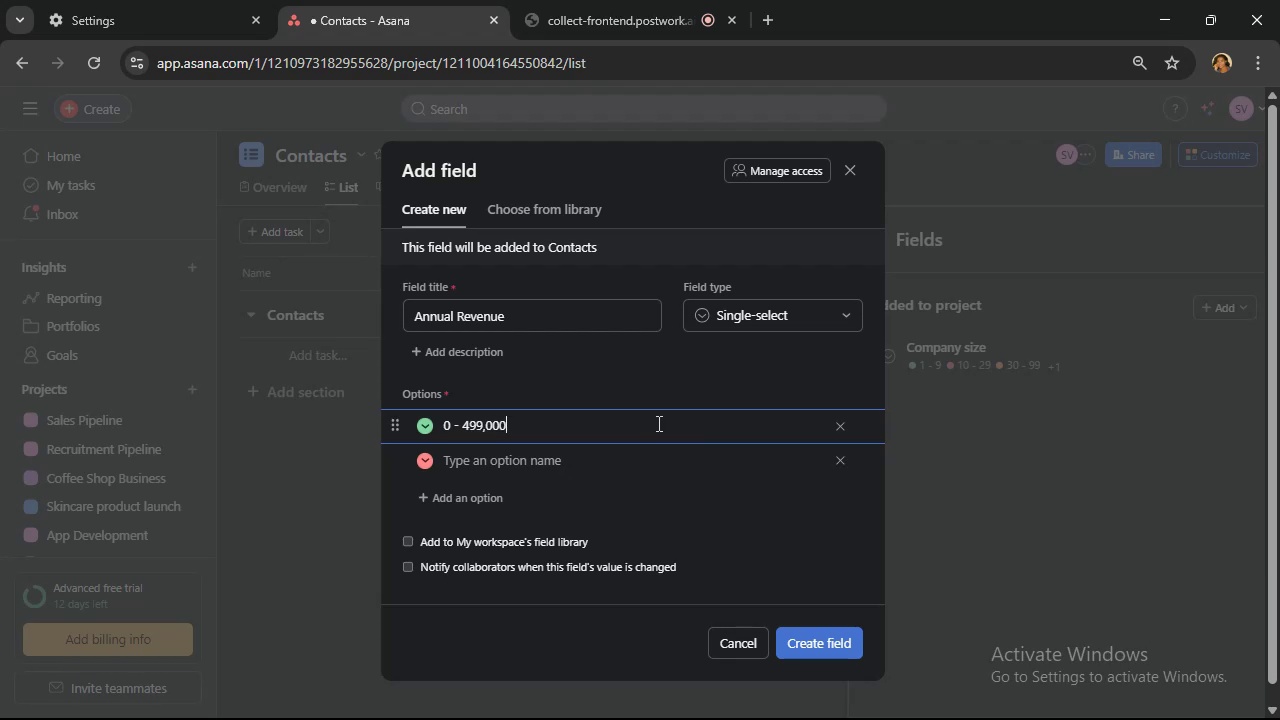 
left_click([667, 464])
 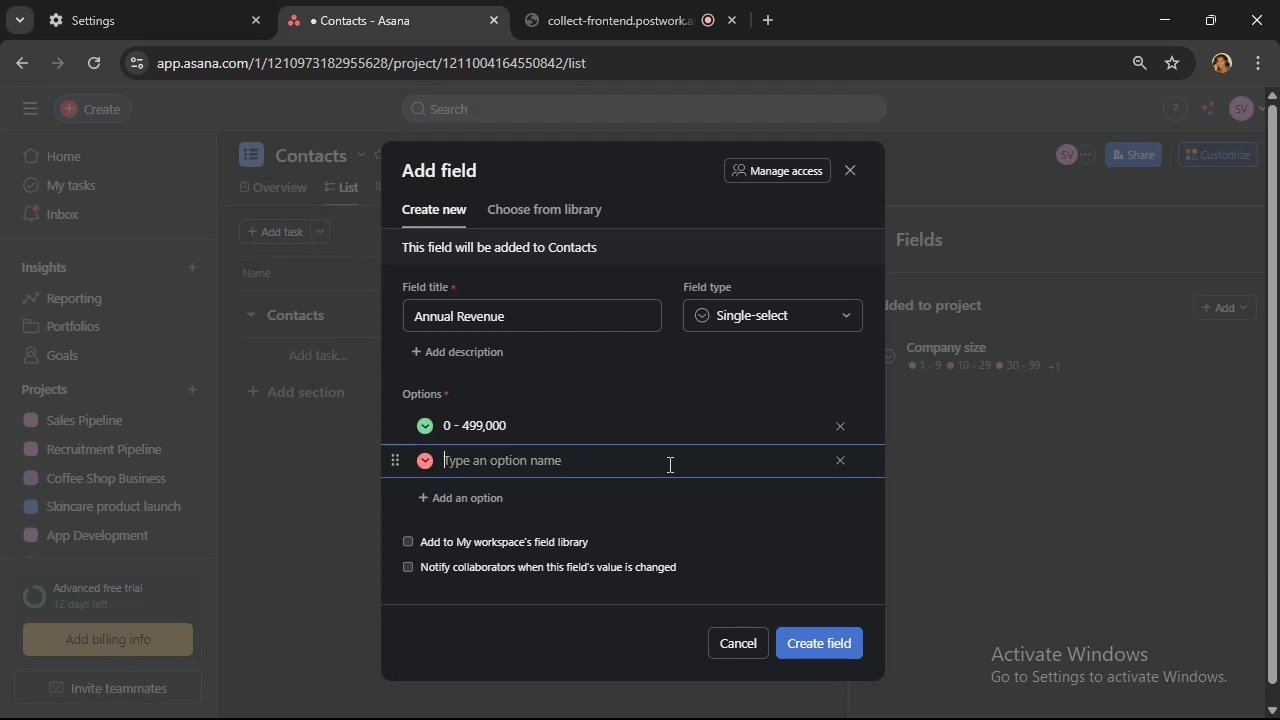 
type(500,000)
 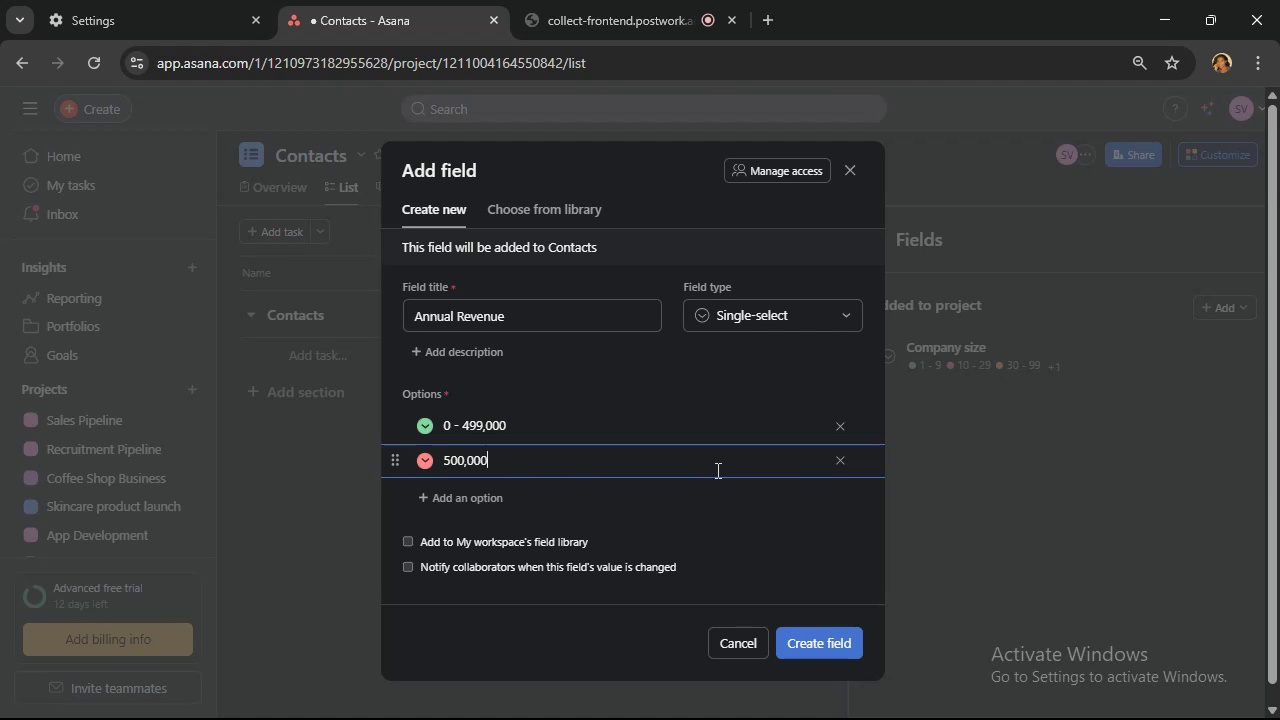 
wait(6.09)
 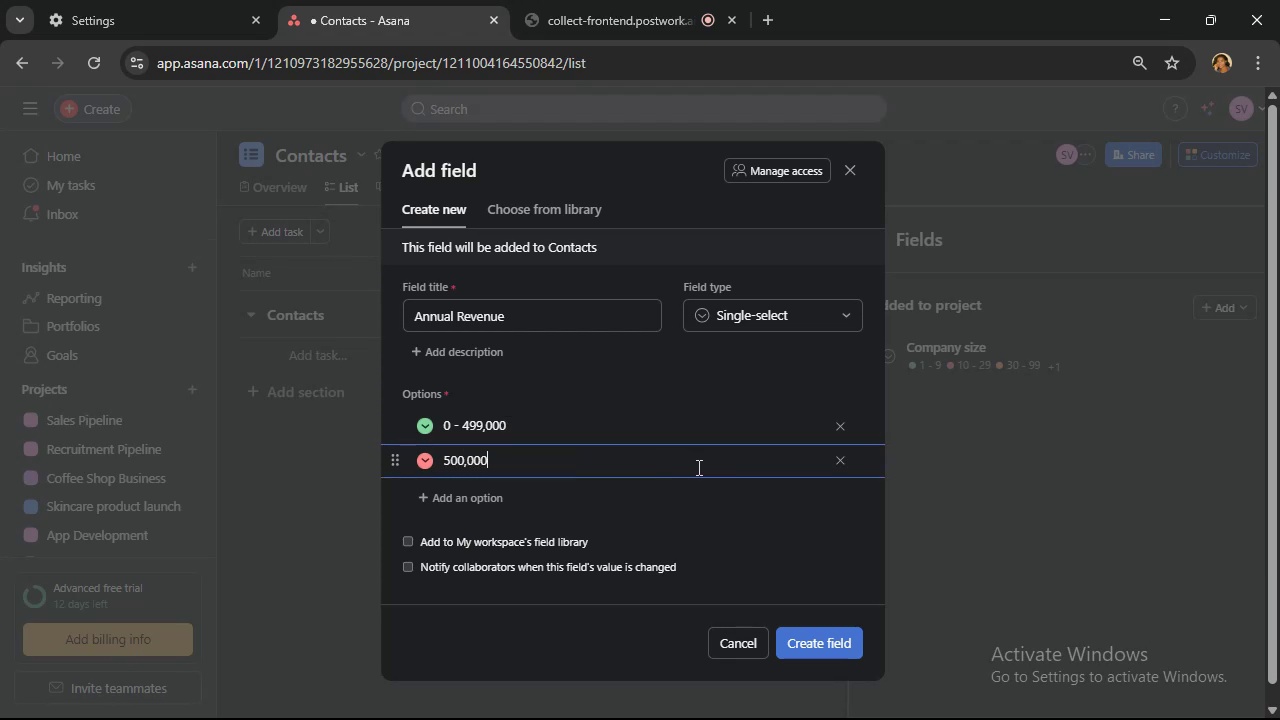 
type( - 1,000,000)
 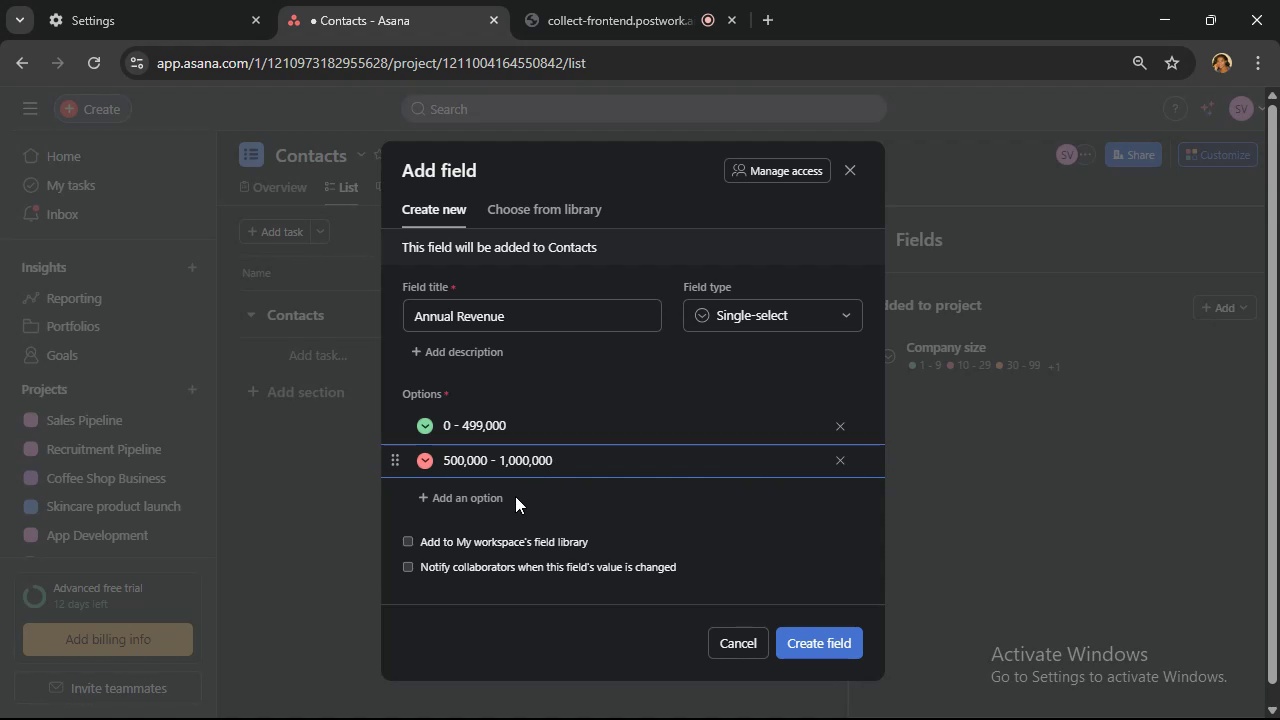 
left_click([485, 499])
 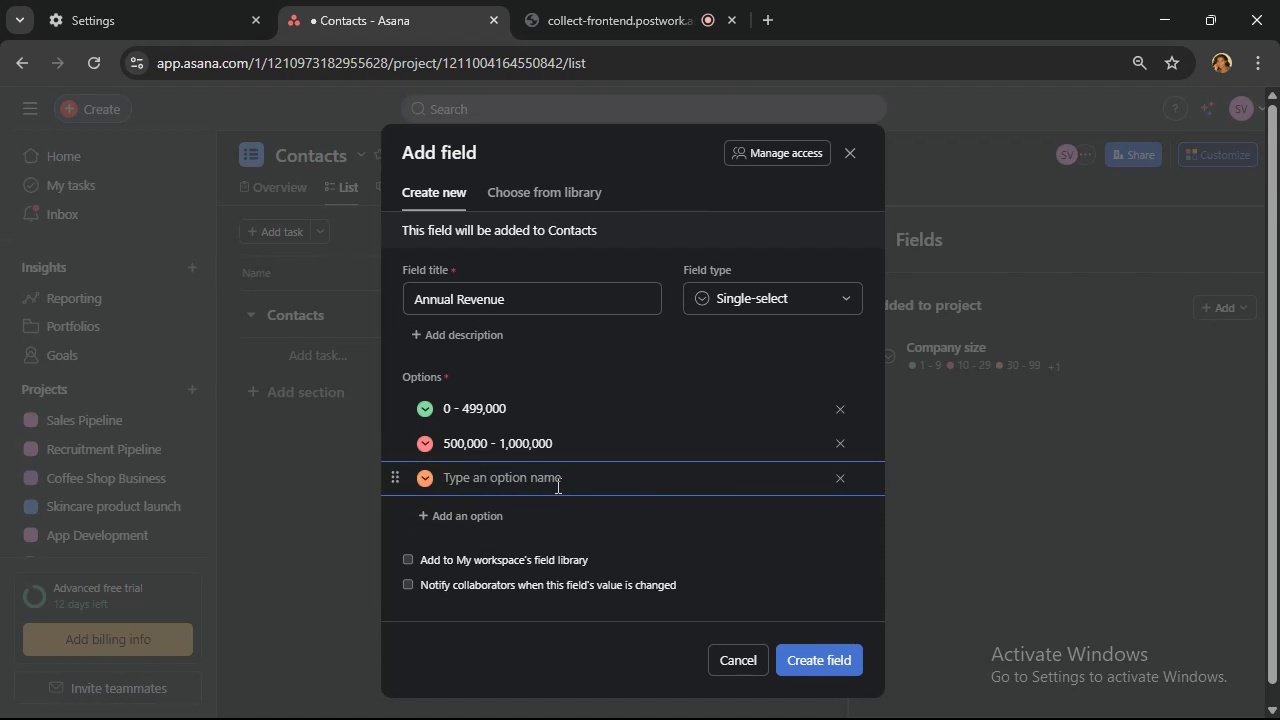 
wait(6.71)
 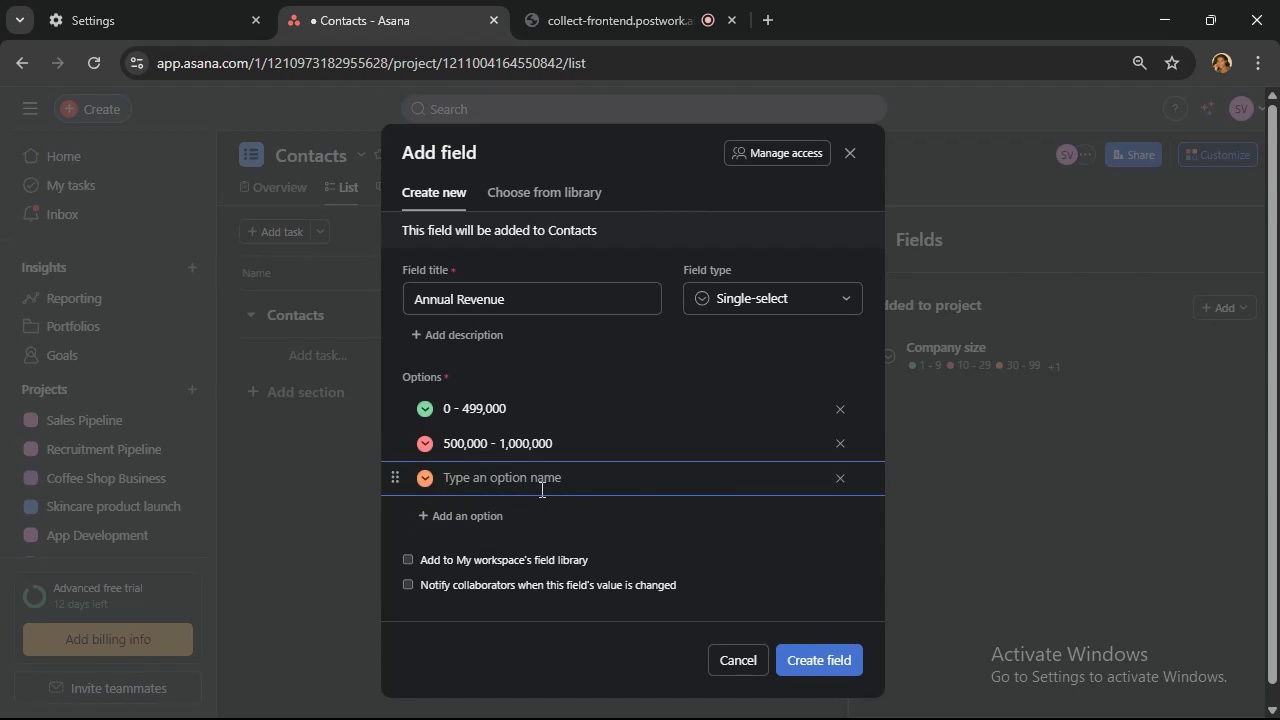 
type(1,000.000)
 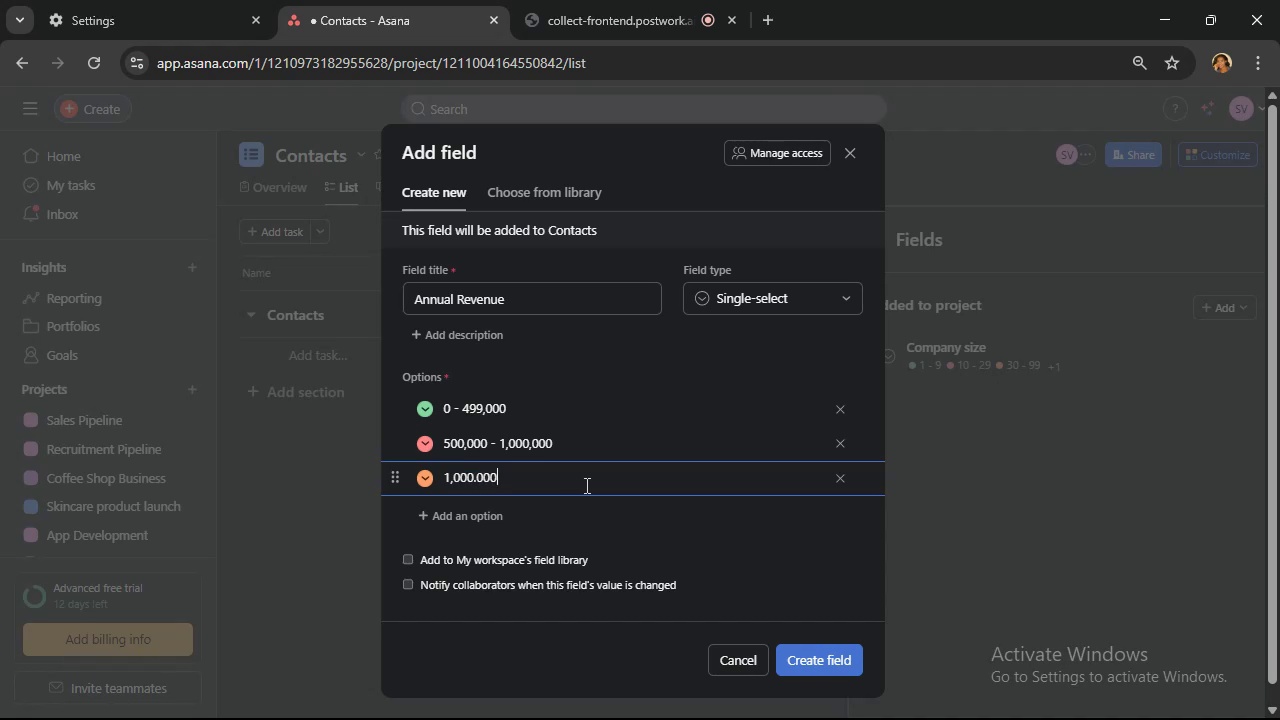 
type( - 10,000,000)
 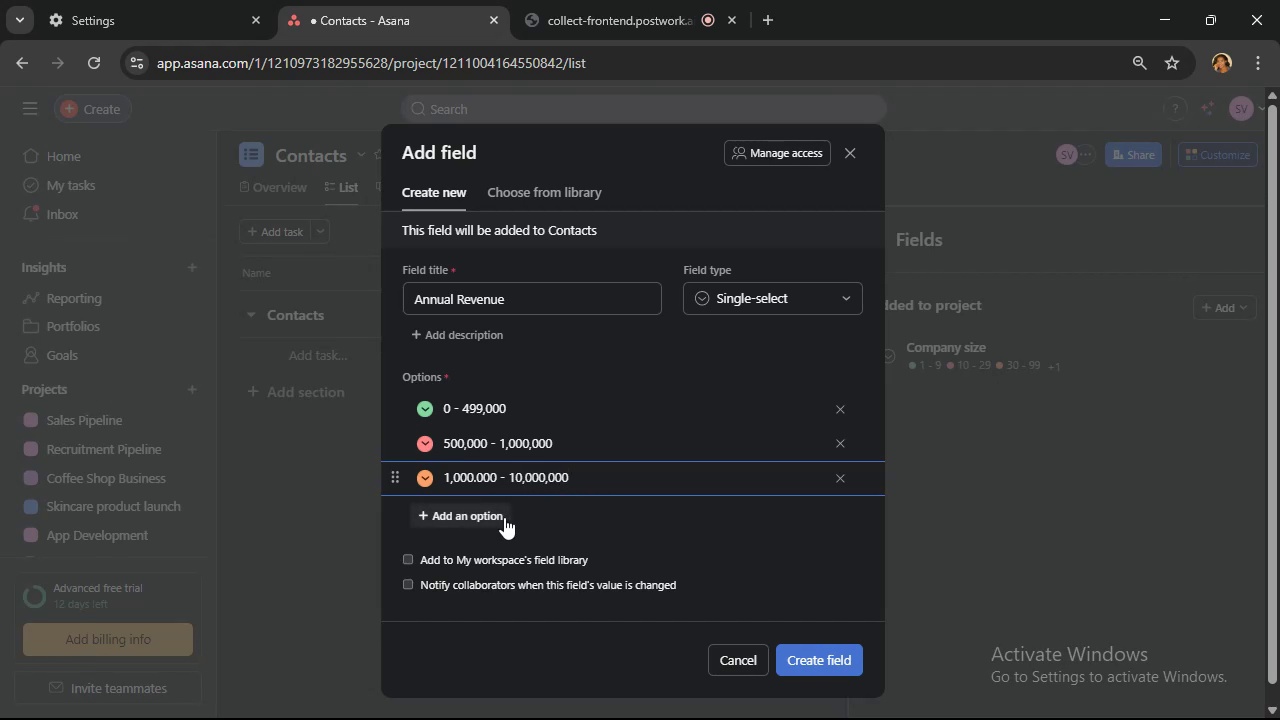 
wait(5.22)
 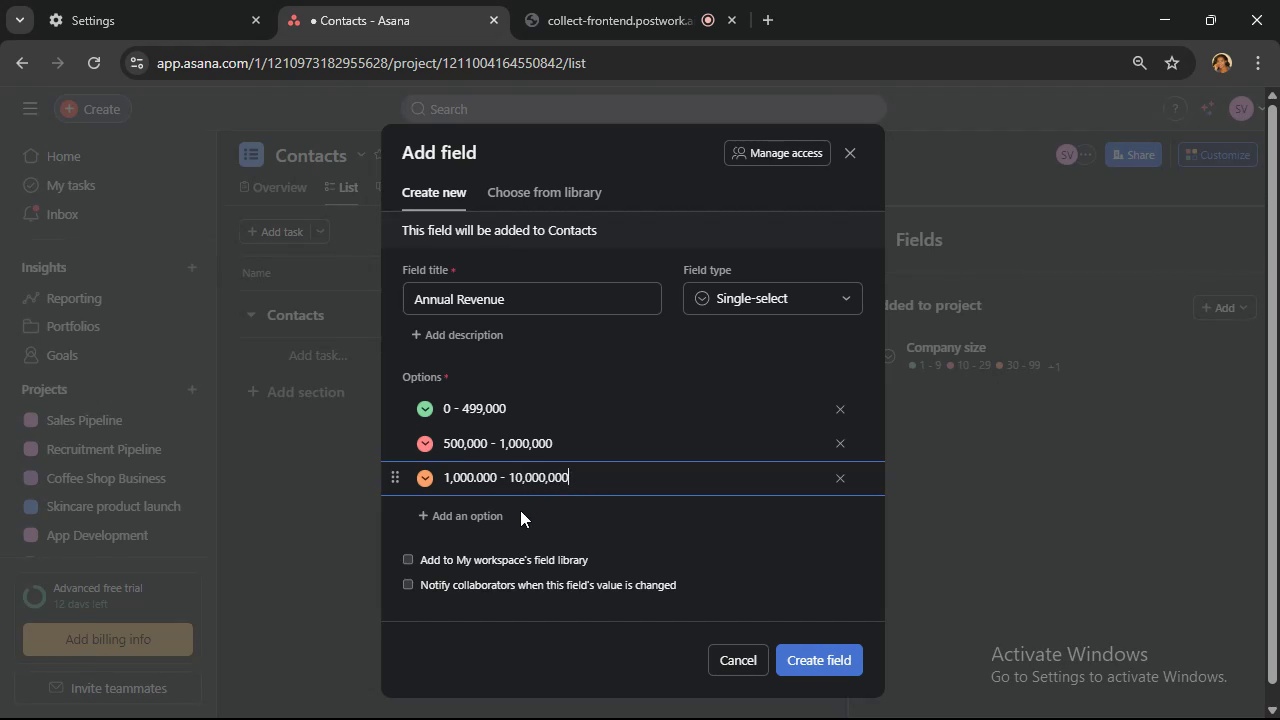 
left_click([504, 517])
 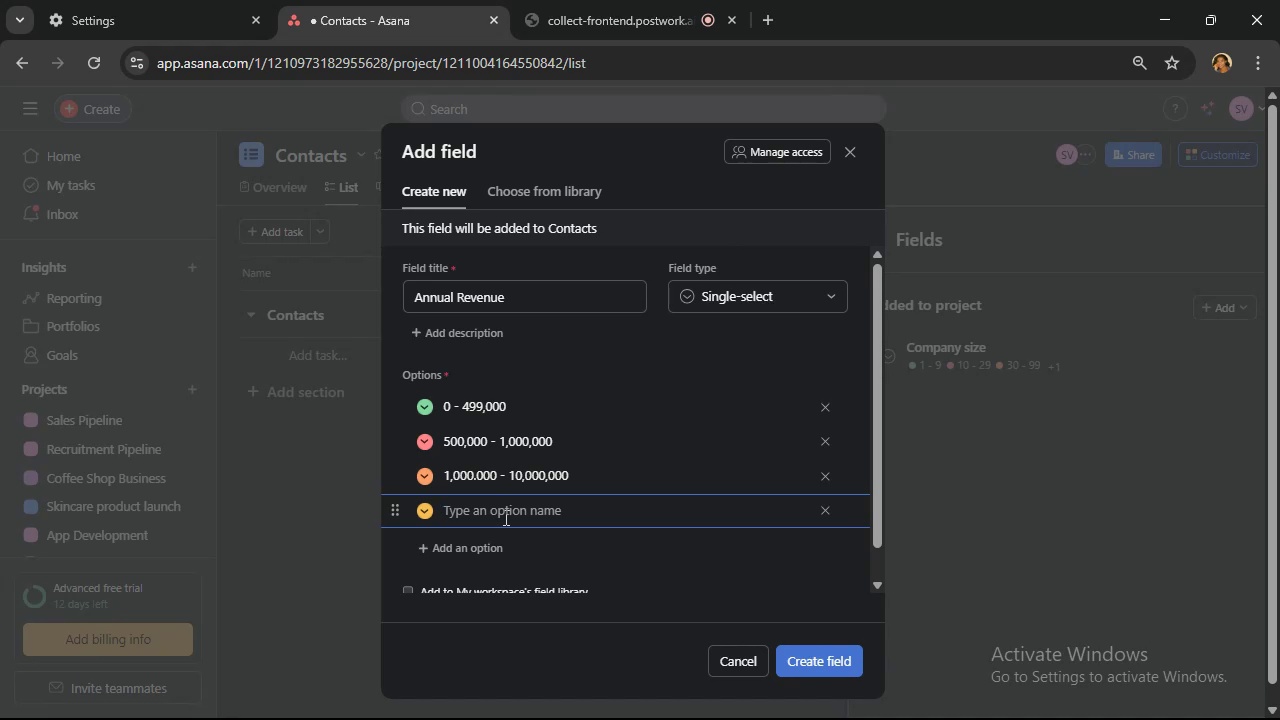 
type(10,000,000 +)
 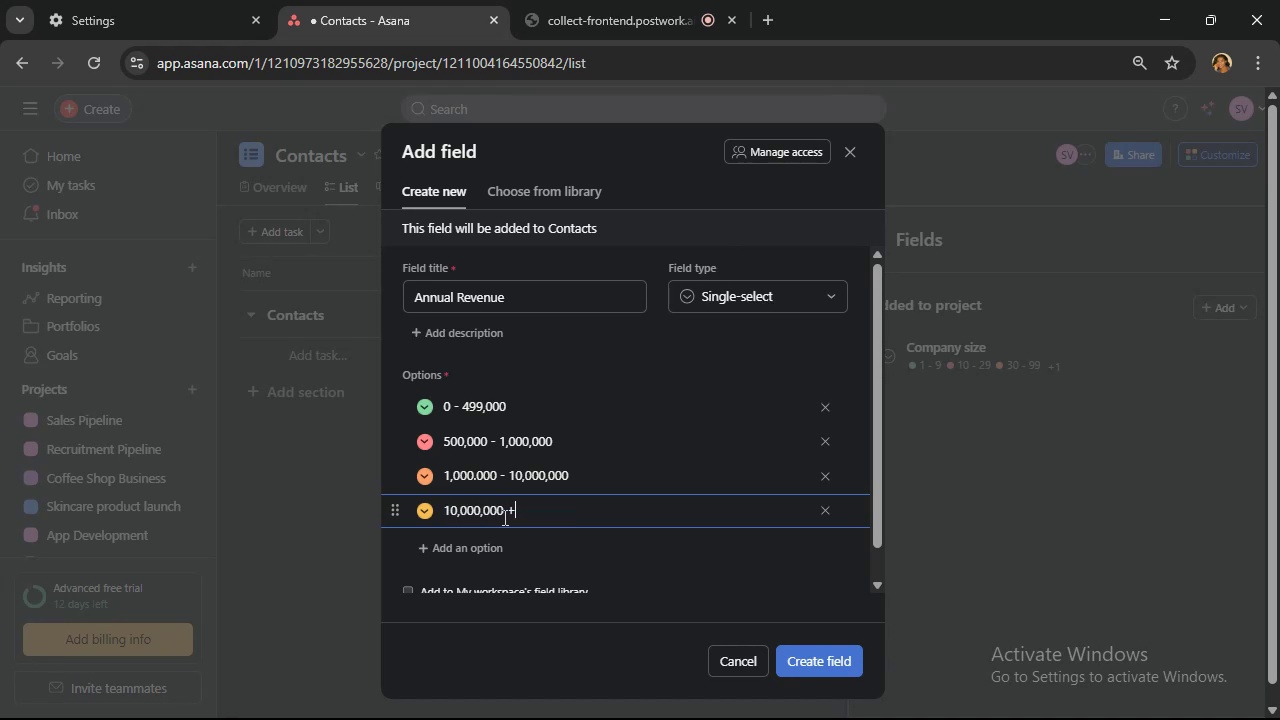 
wait(8.84)
 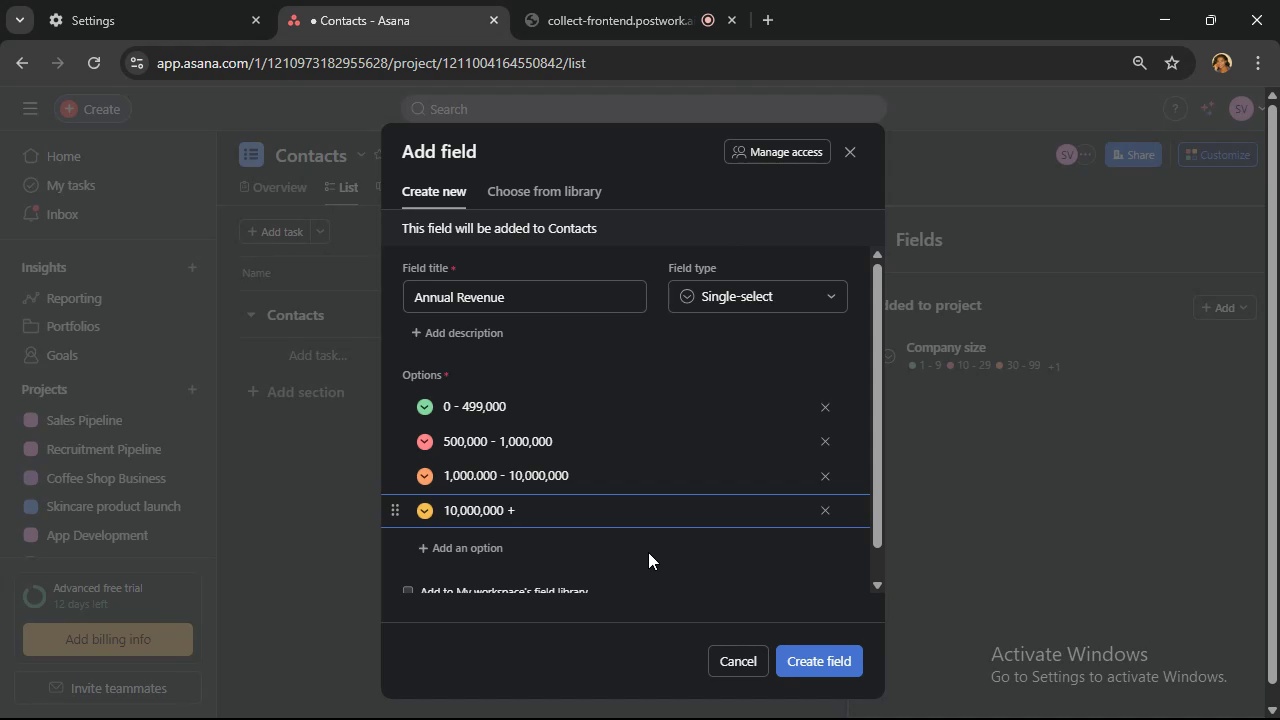 
left_click([836, 661])
 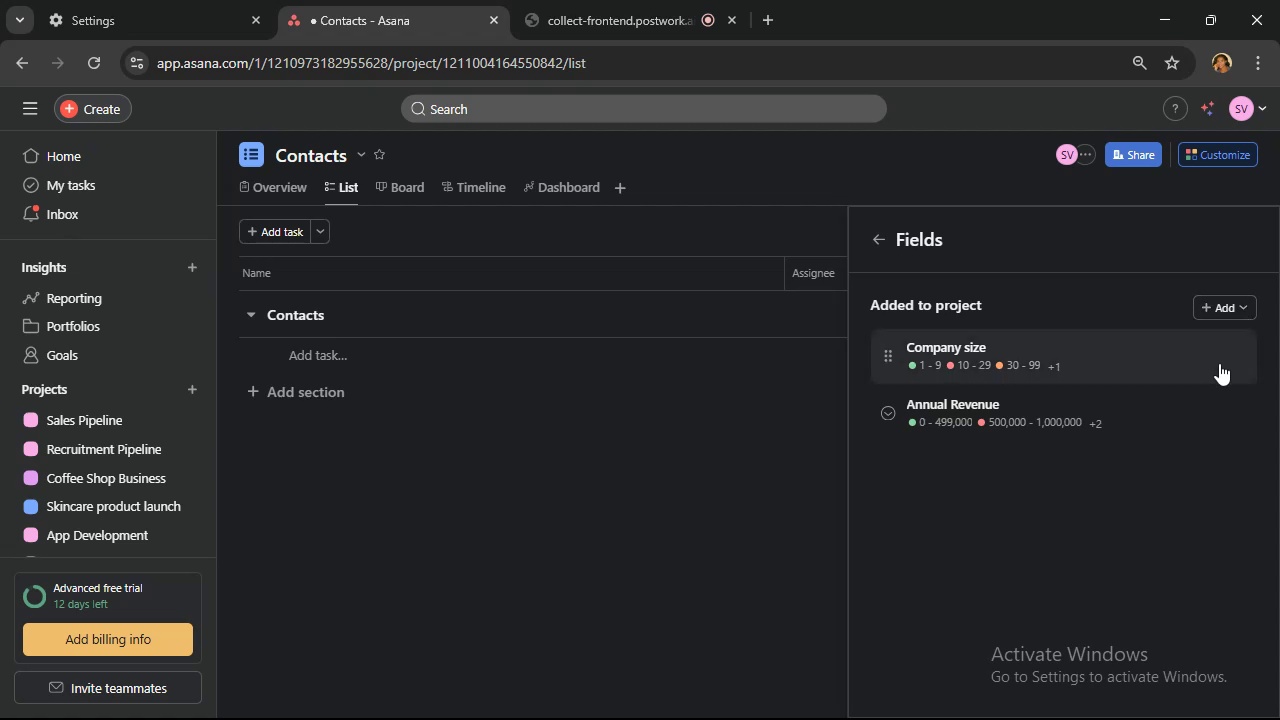 
wait(51.48)
 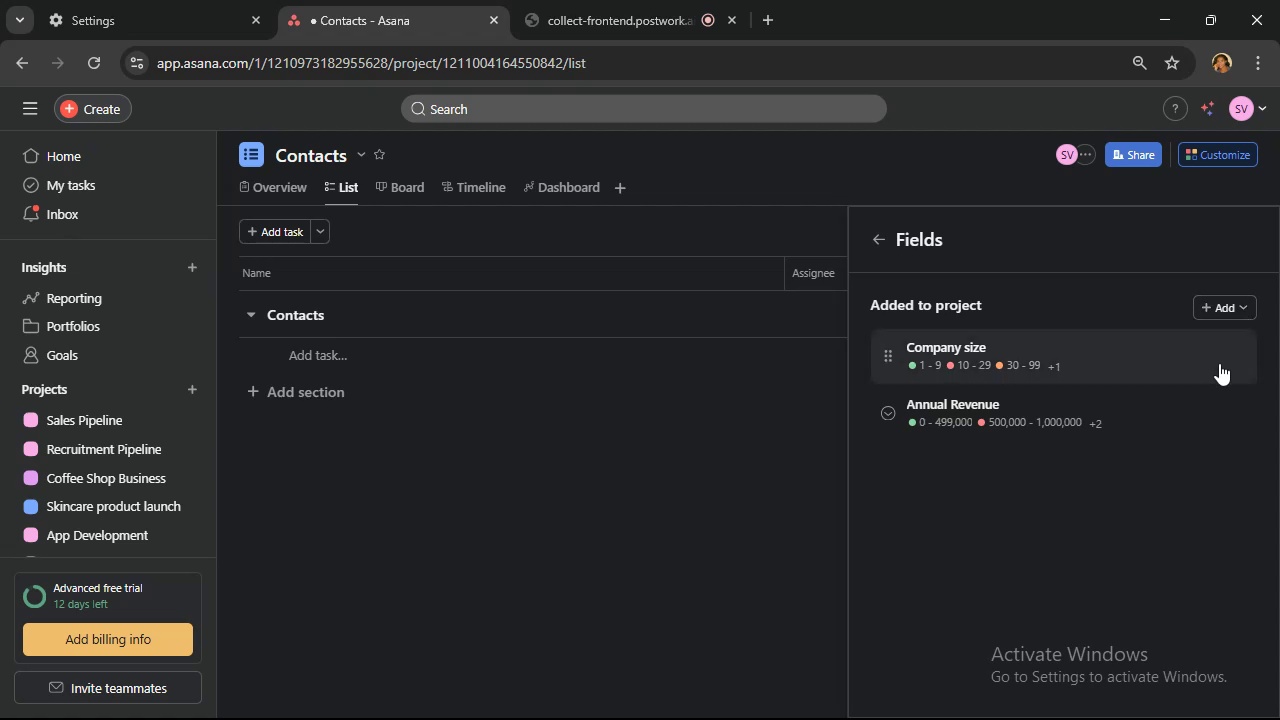 
left_click([1233, 313])
 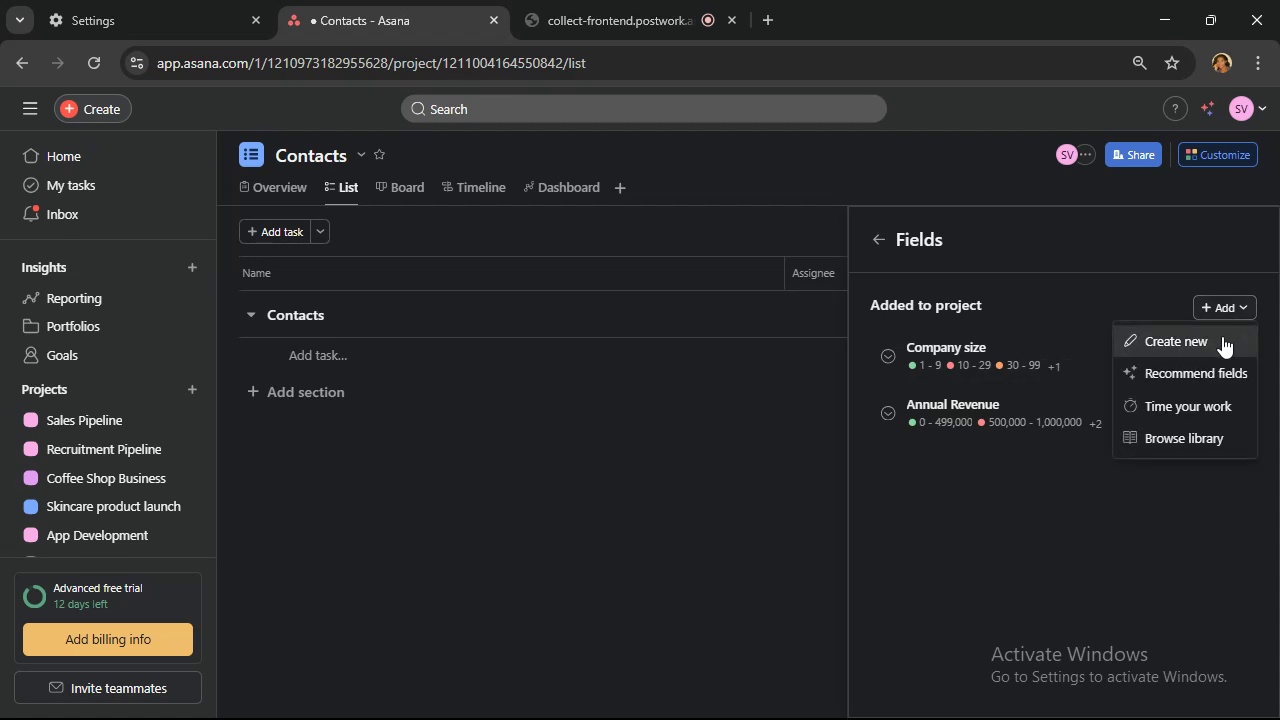 
left_click([1222, 342])
 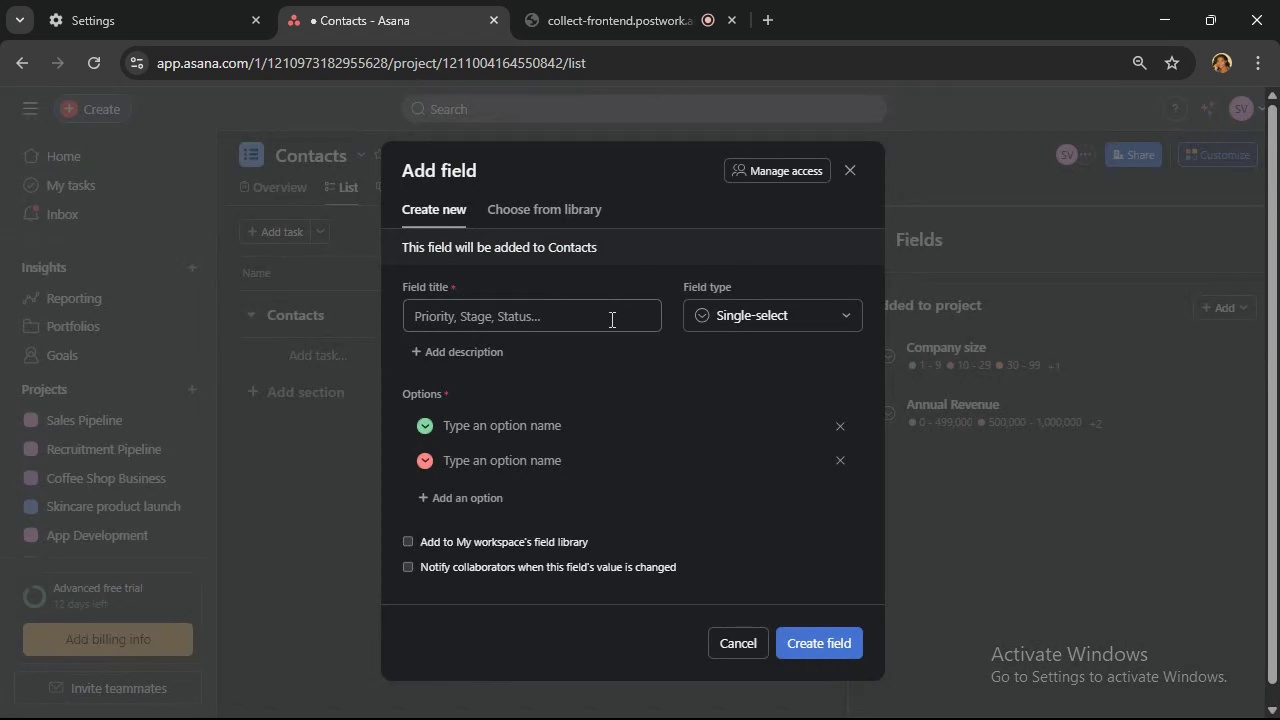 
left_click([610, 319])
 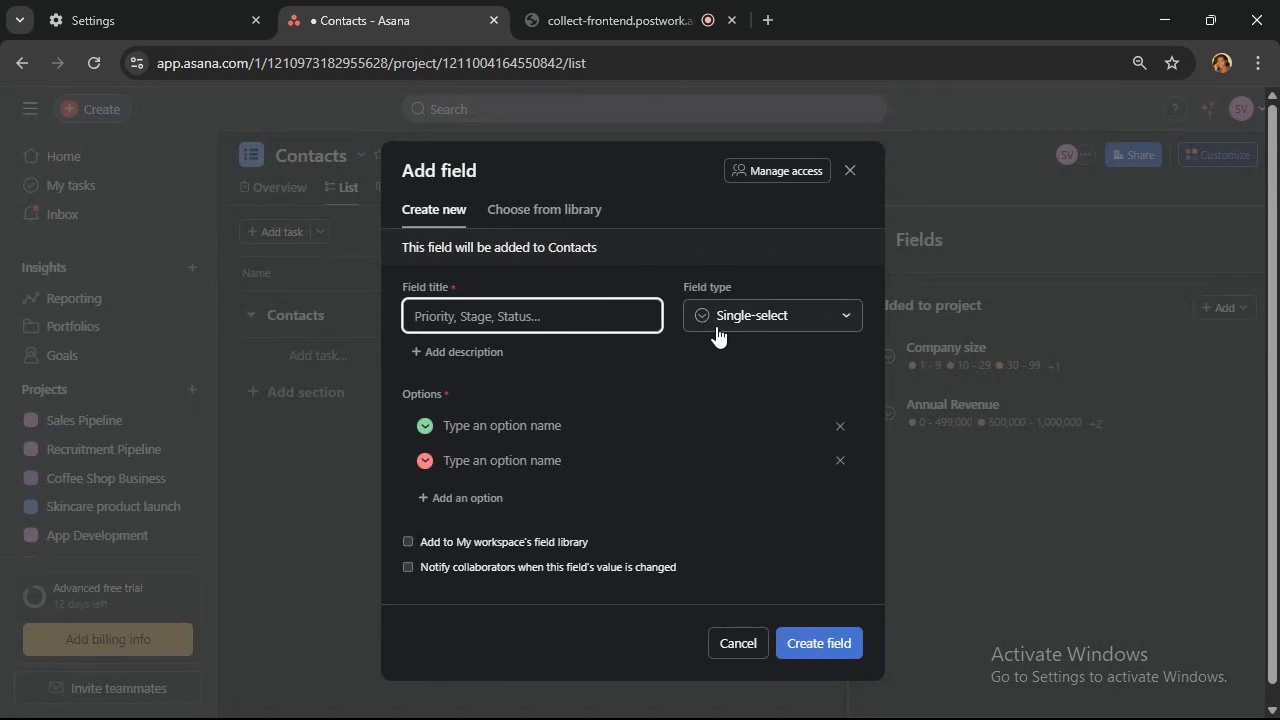 
type(Location)
 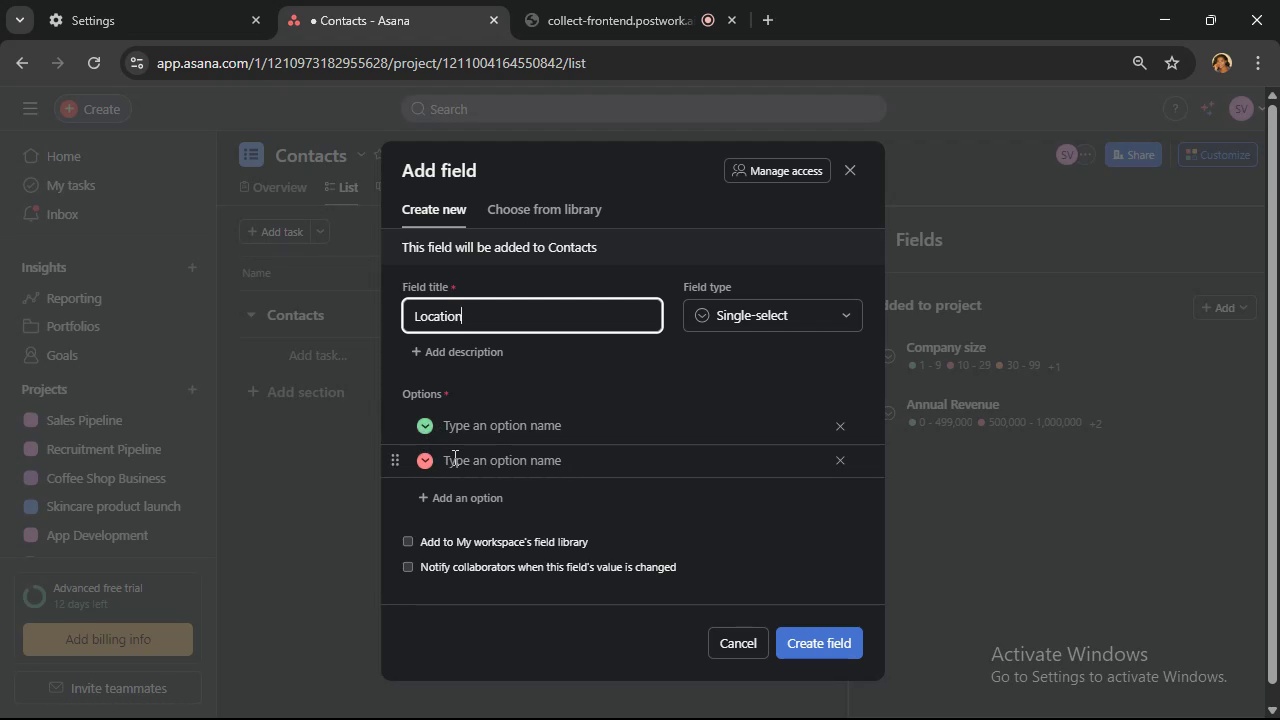 
wait(14.93)
 